 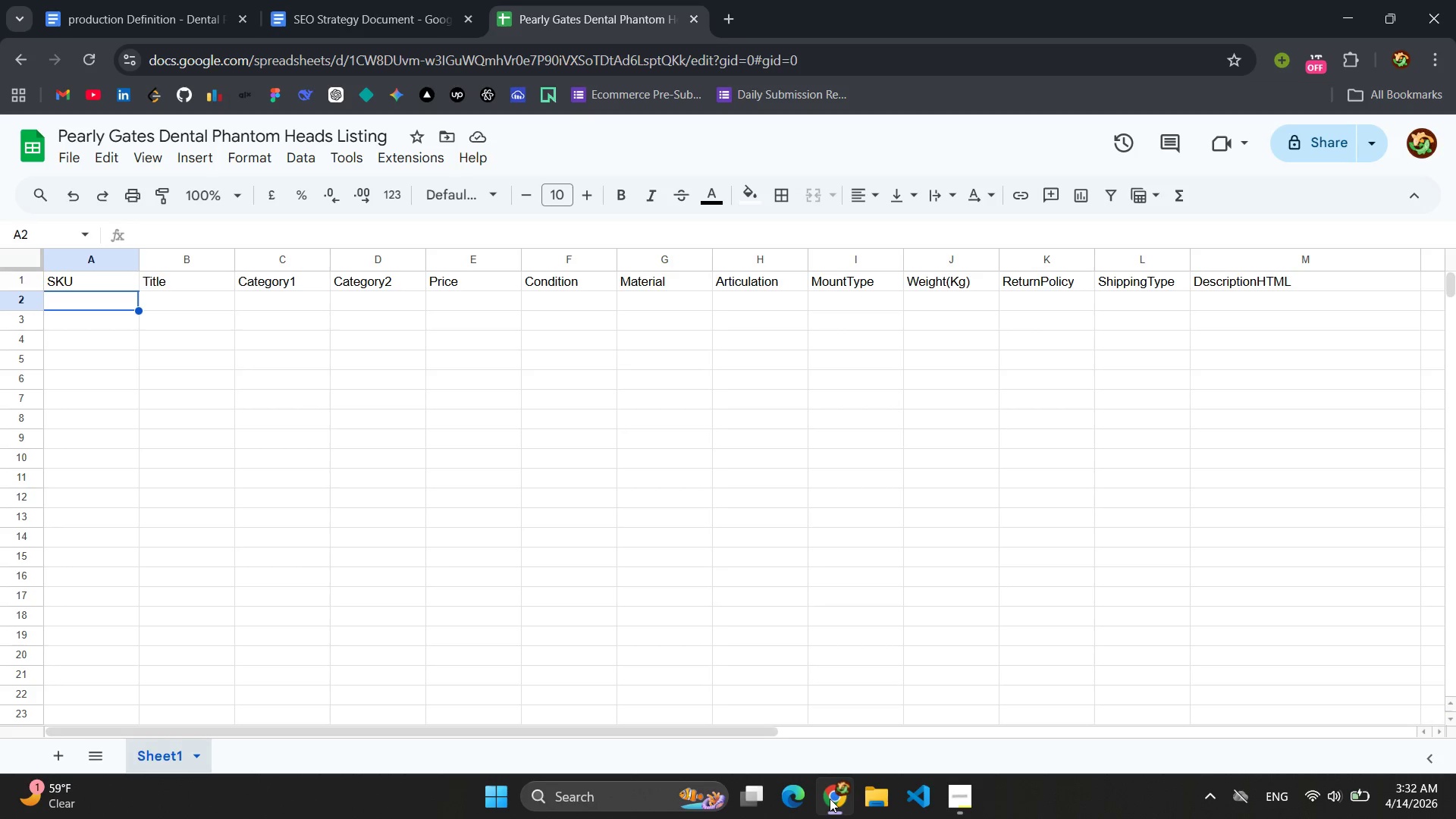 
left_click([65, 300])
 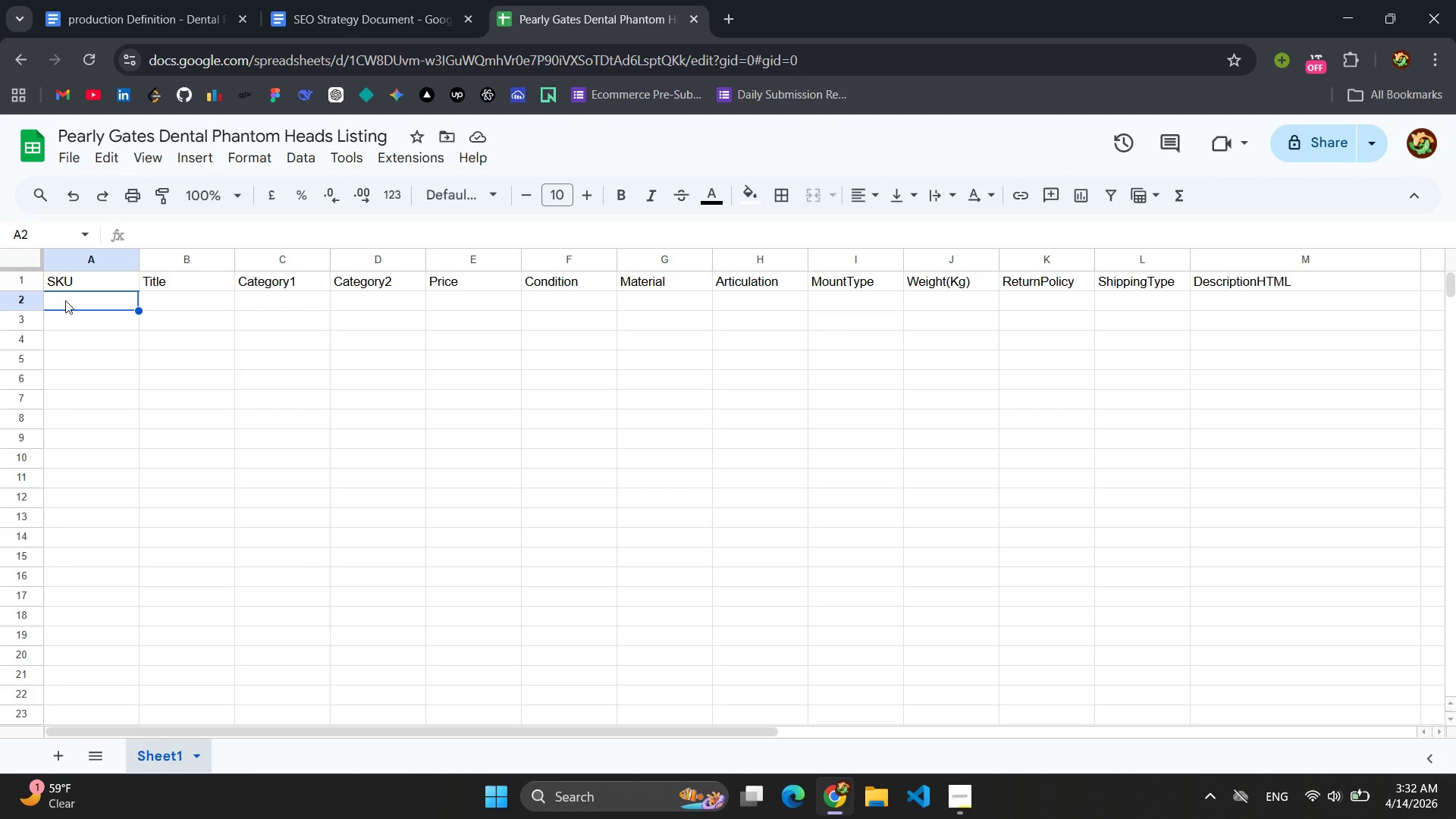 
wait(11.77)
 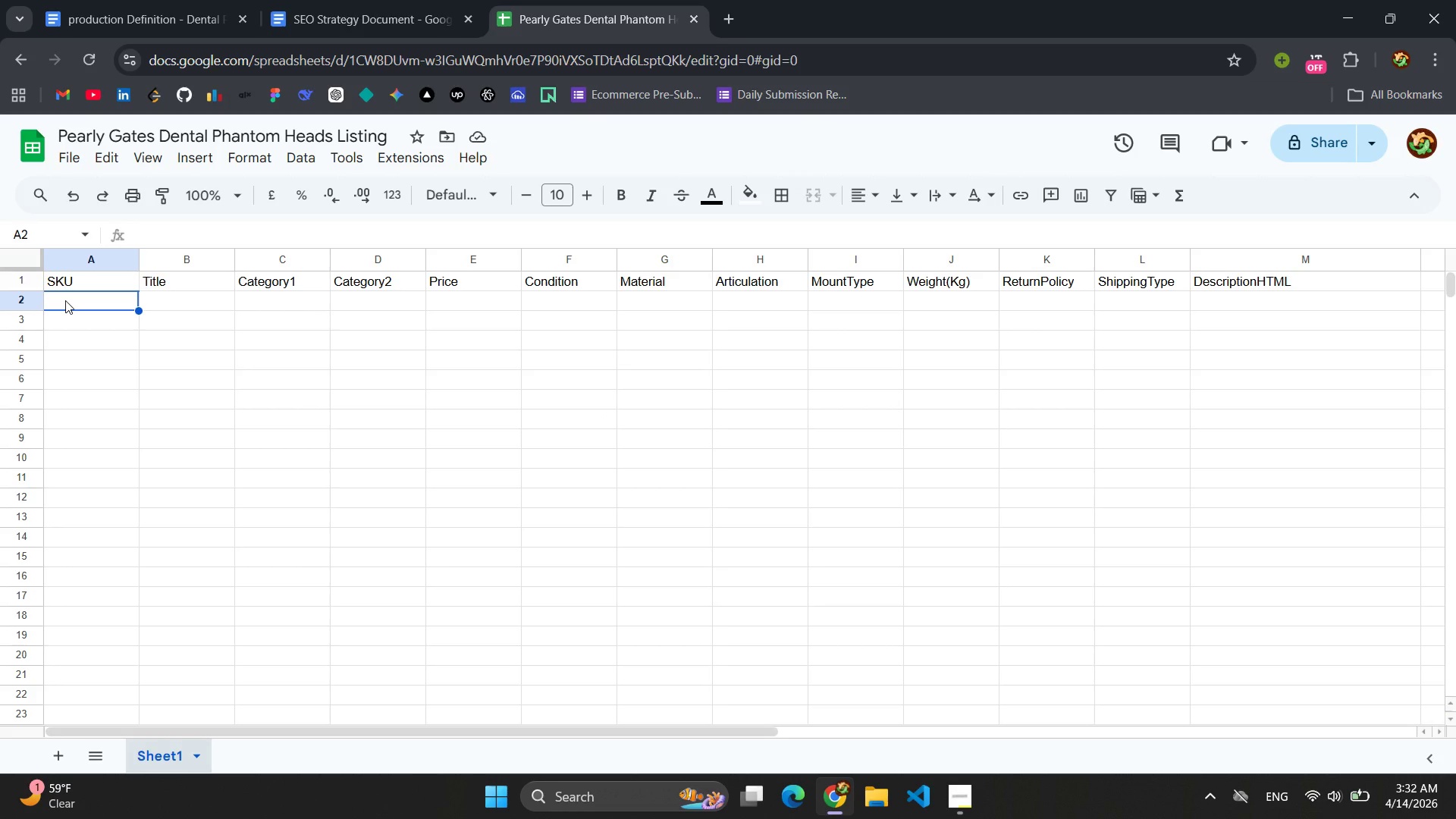 
type(BASIC )
 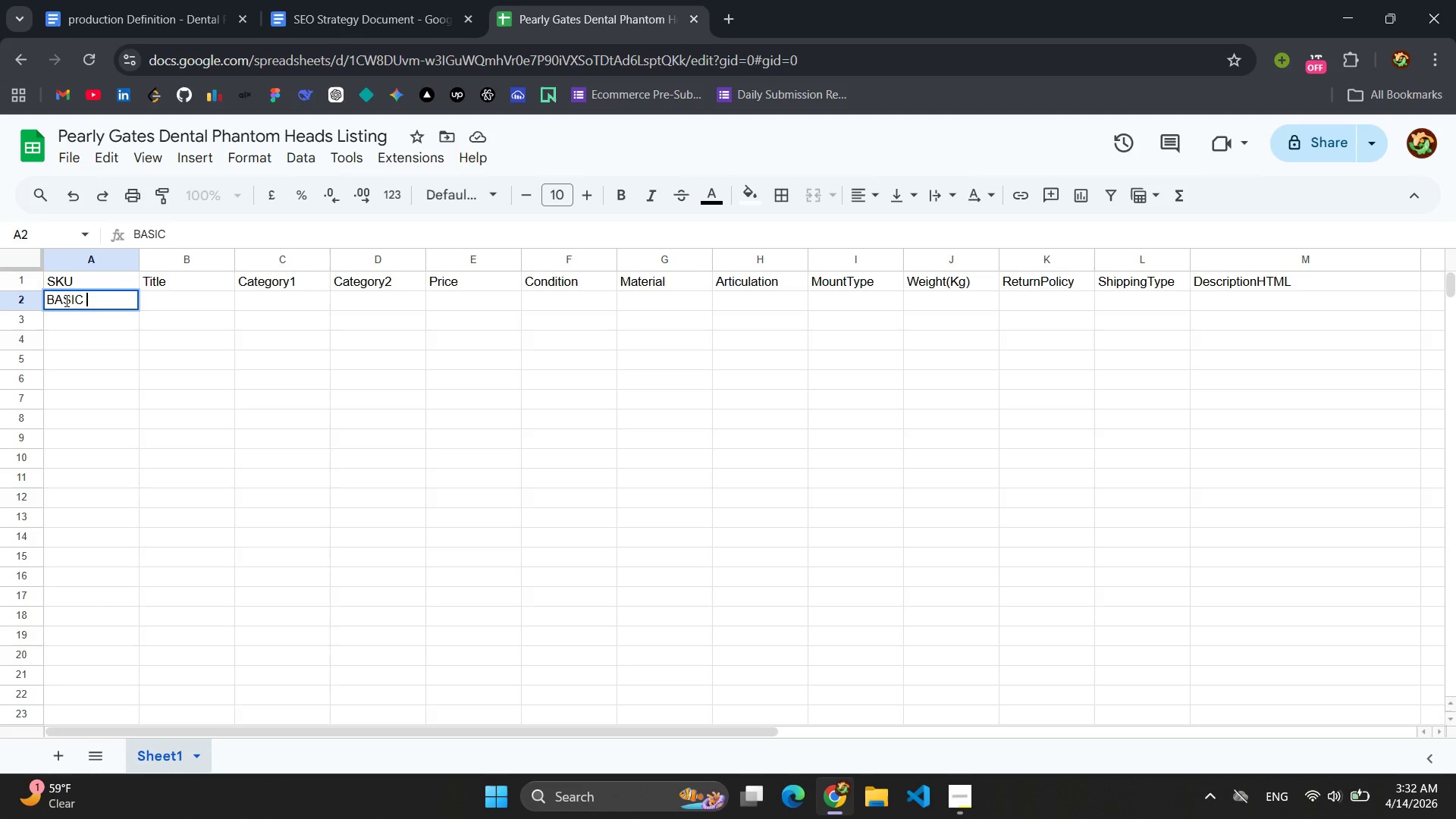 
key(Backspace)
type(-1970-DENTAL )
key(Backspace)
type(-01)
 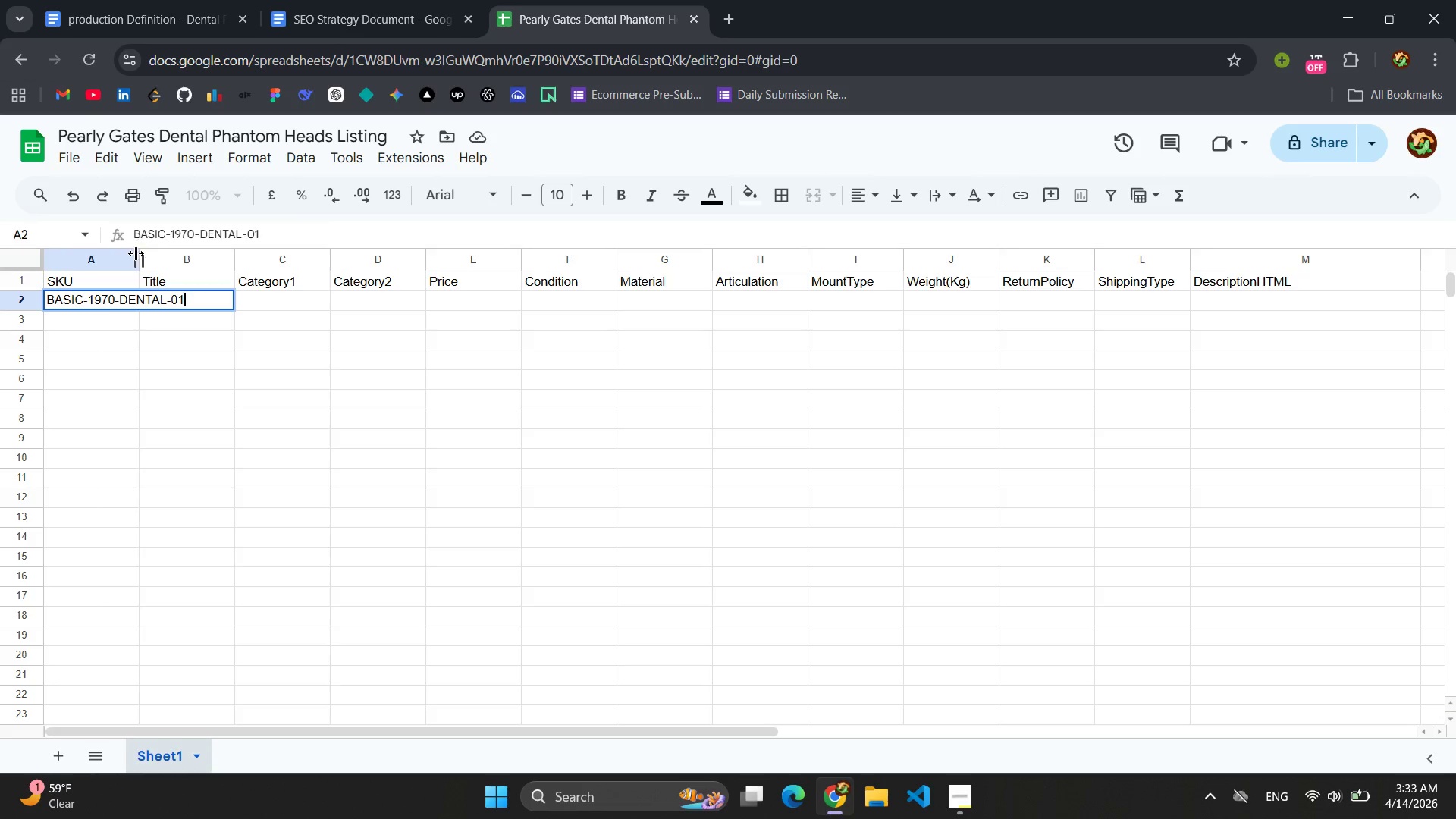 
left_click_drag(start_coordinate=[140, 260], to_coordinate=[221, 267])
 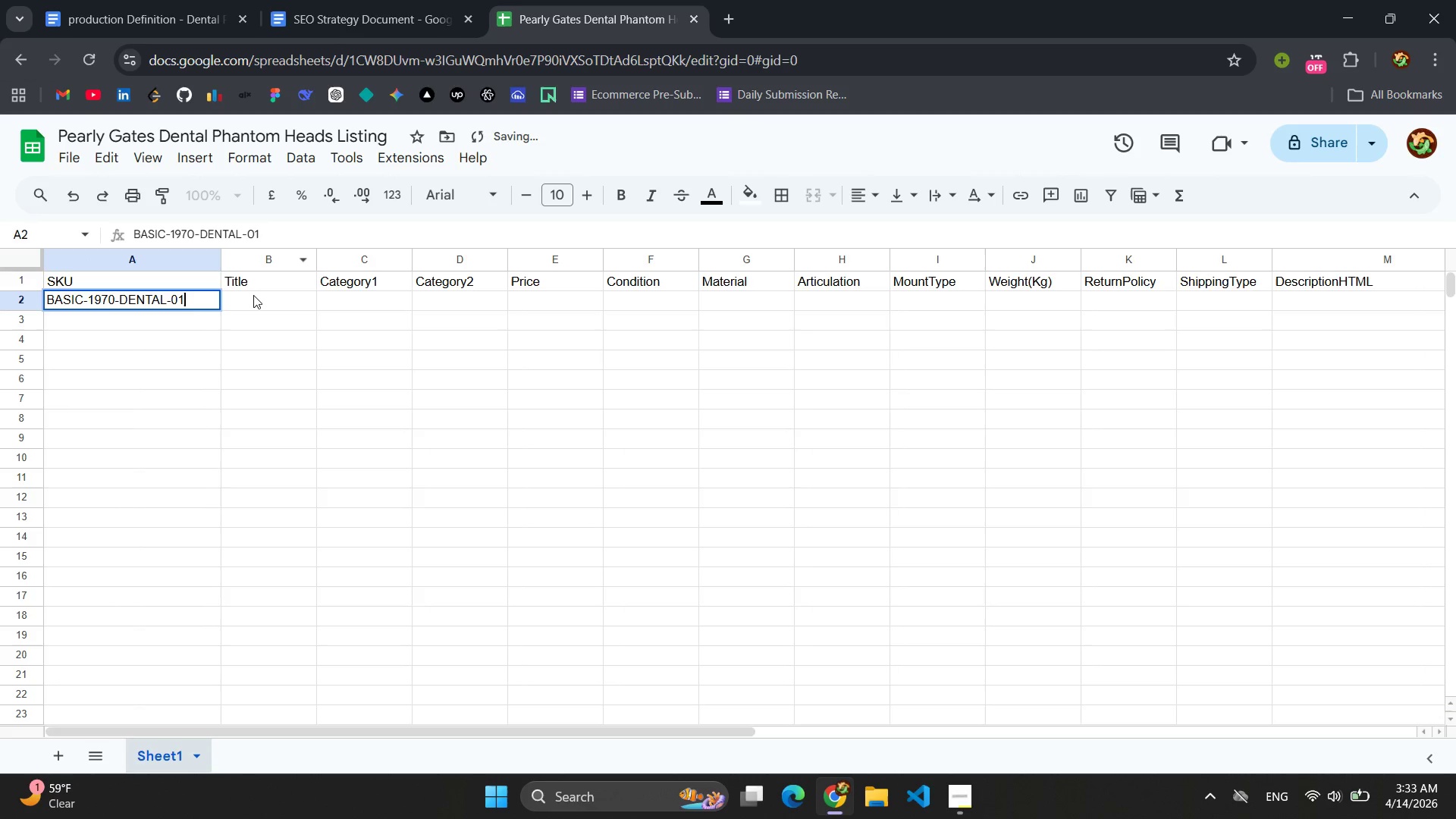 
left_click([253, 302])
 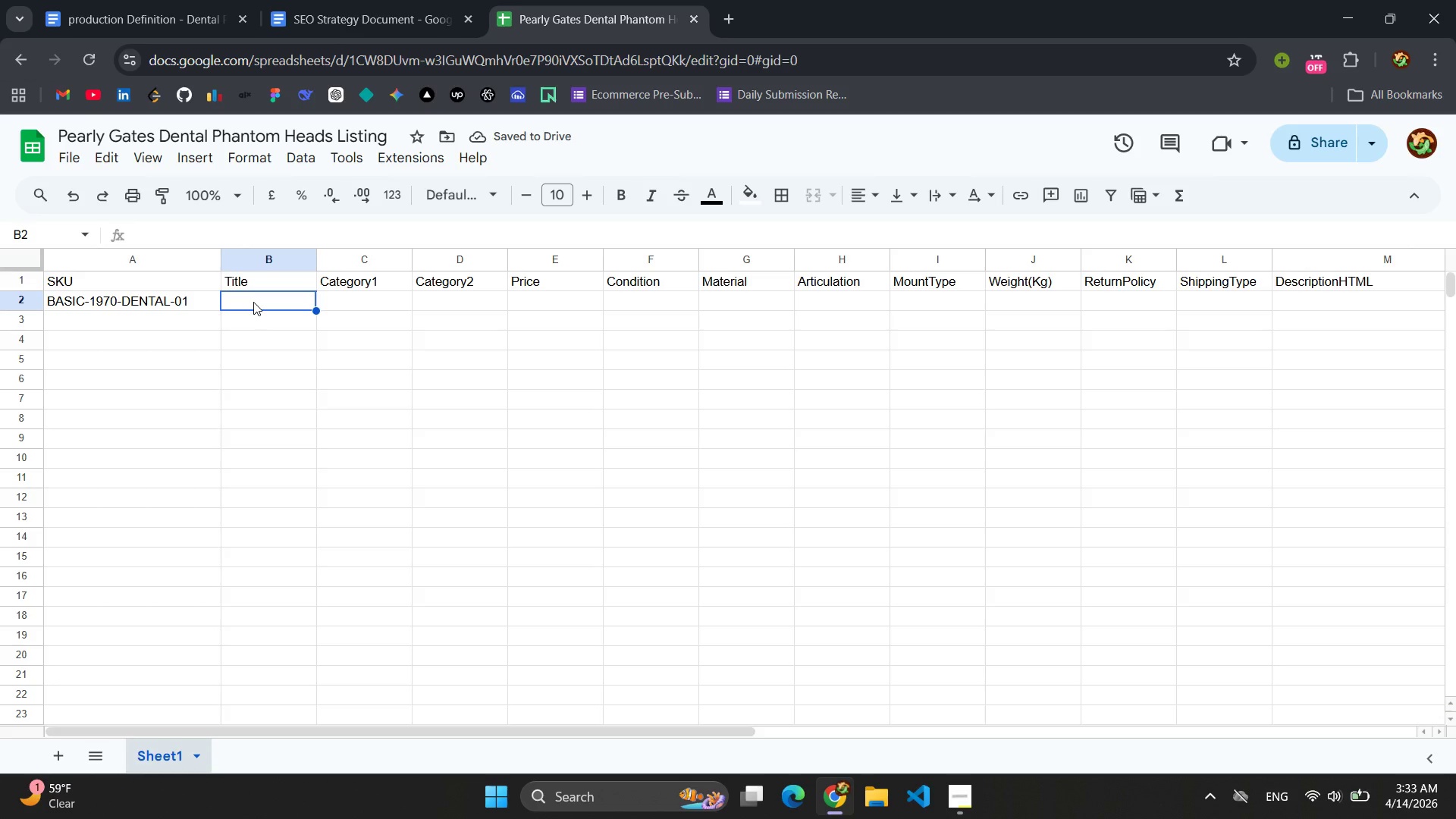 
wait(6.17)
 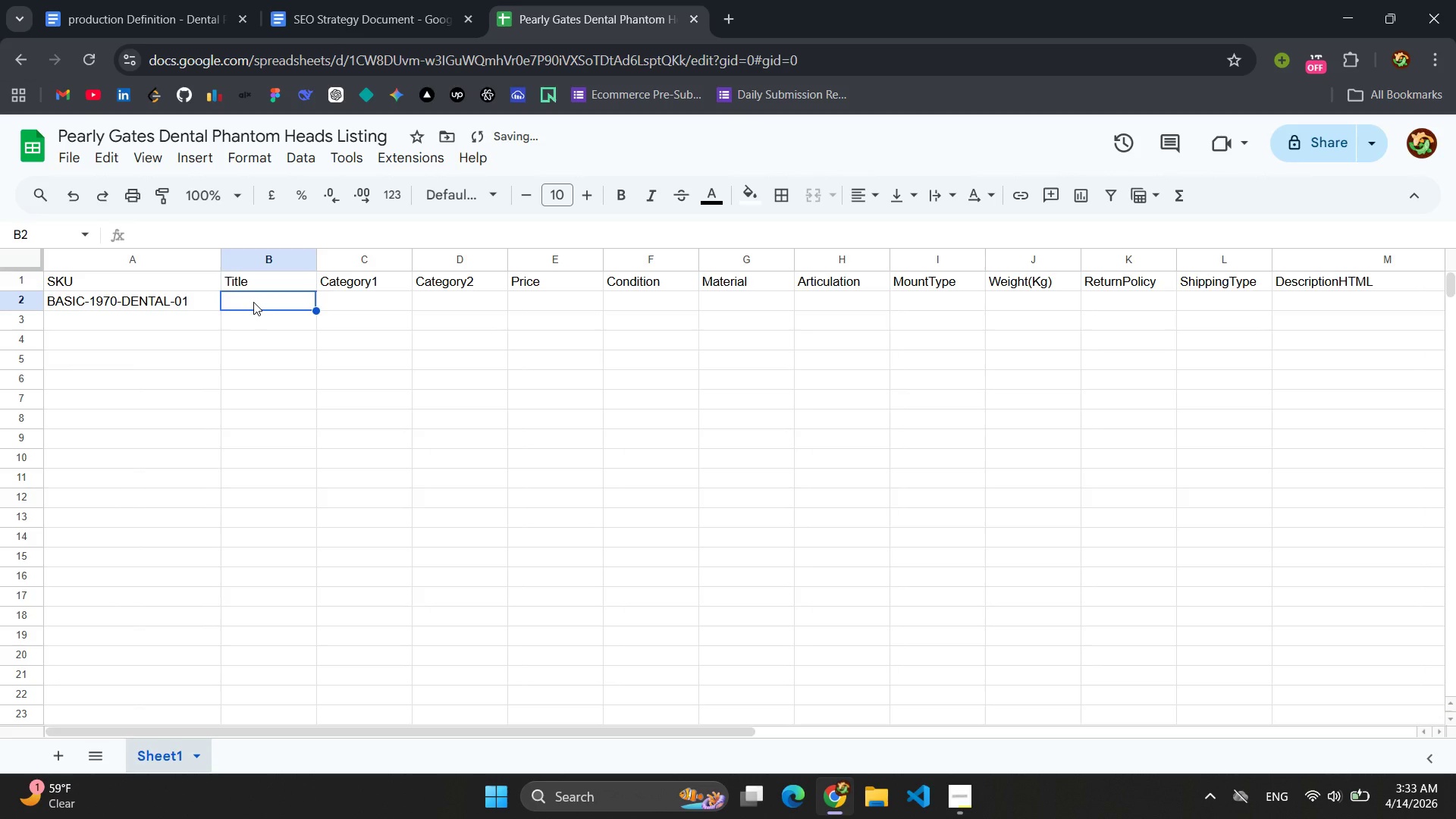 
key(Shift+V)
 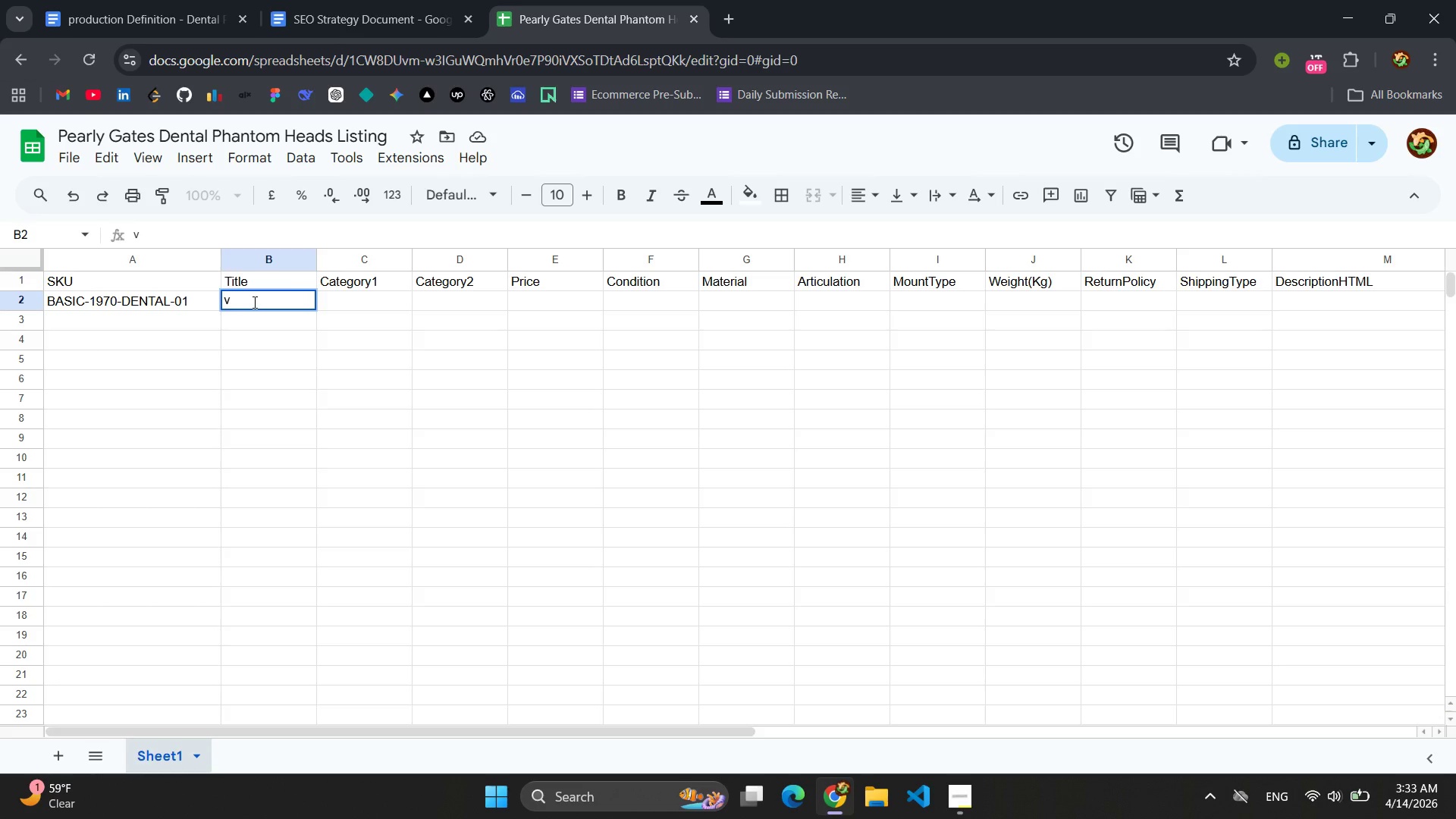 
key(Backspace)
 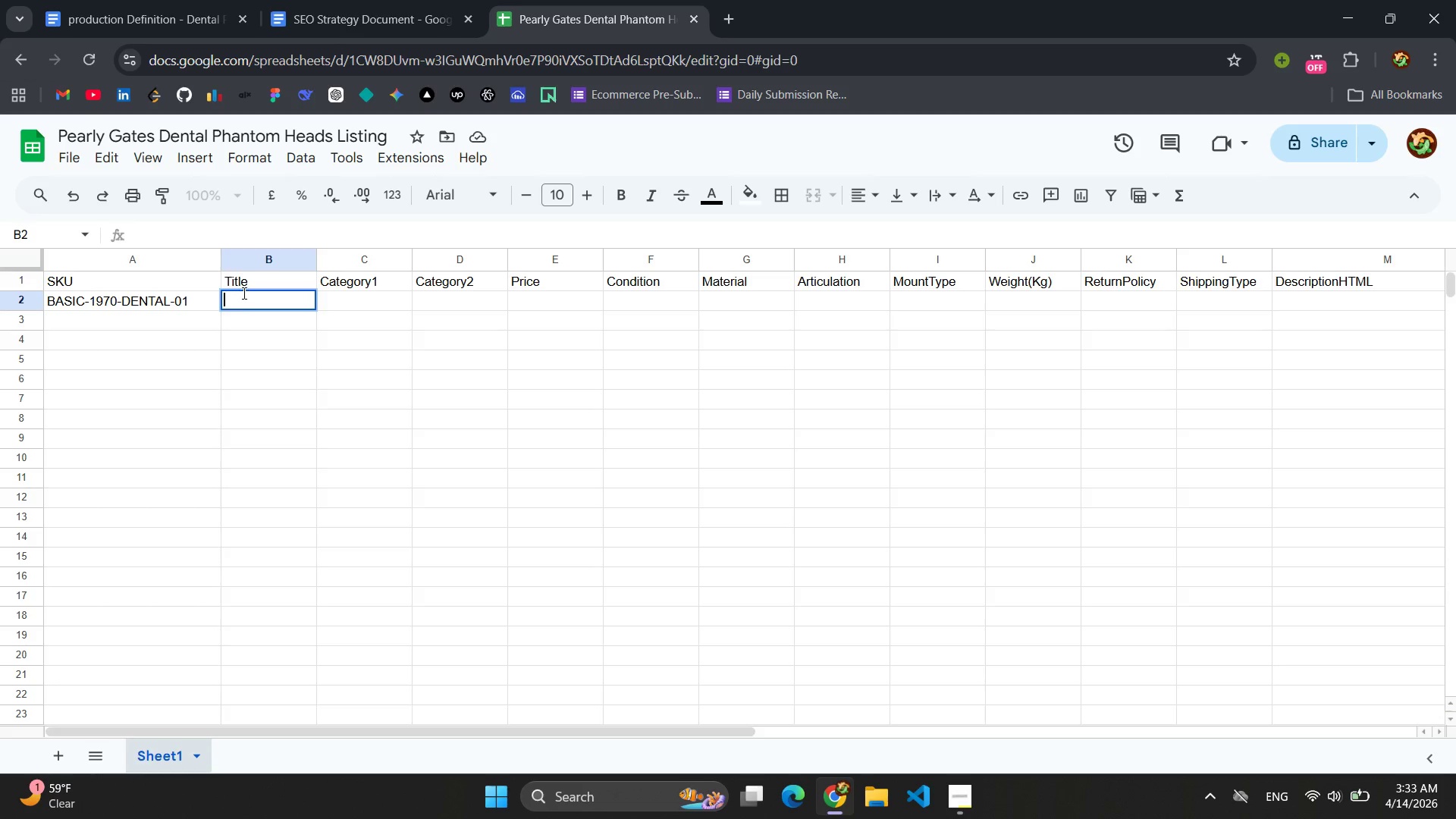 
left_click([337, 2])
 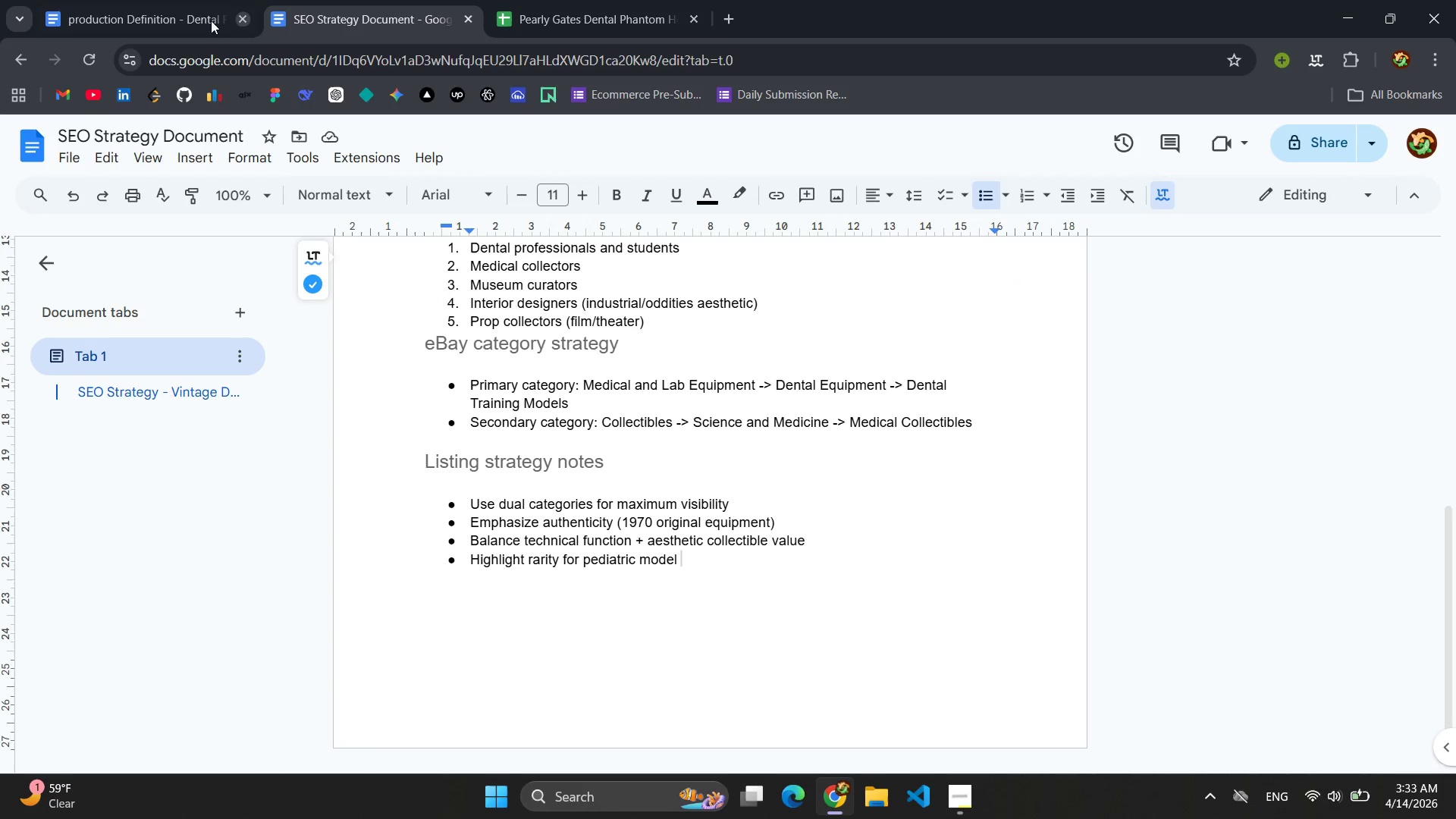 
left_click([149, 8])
 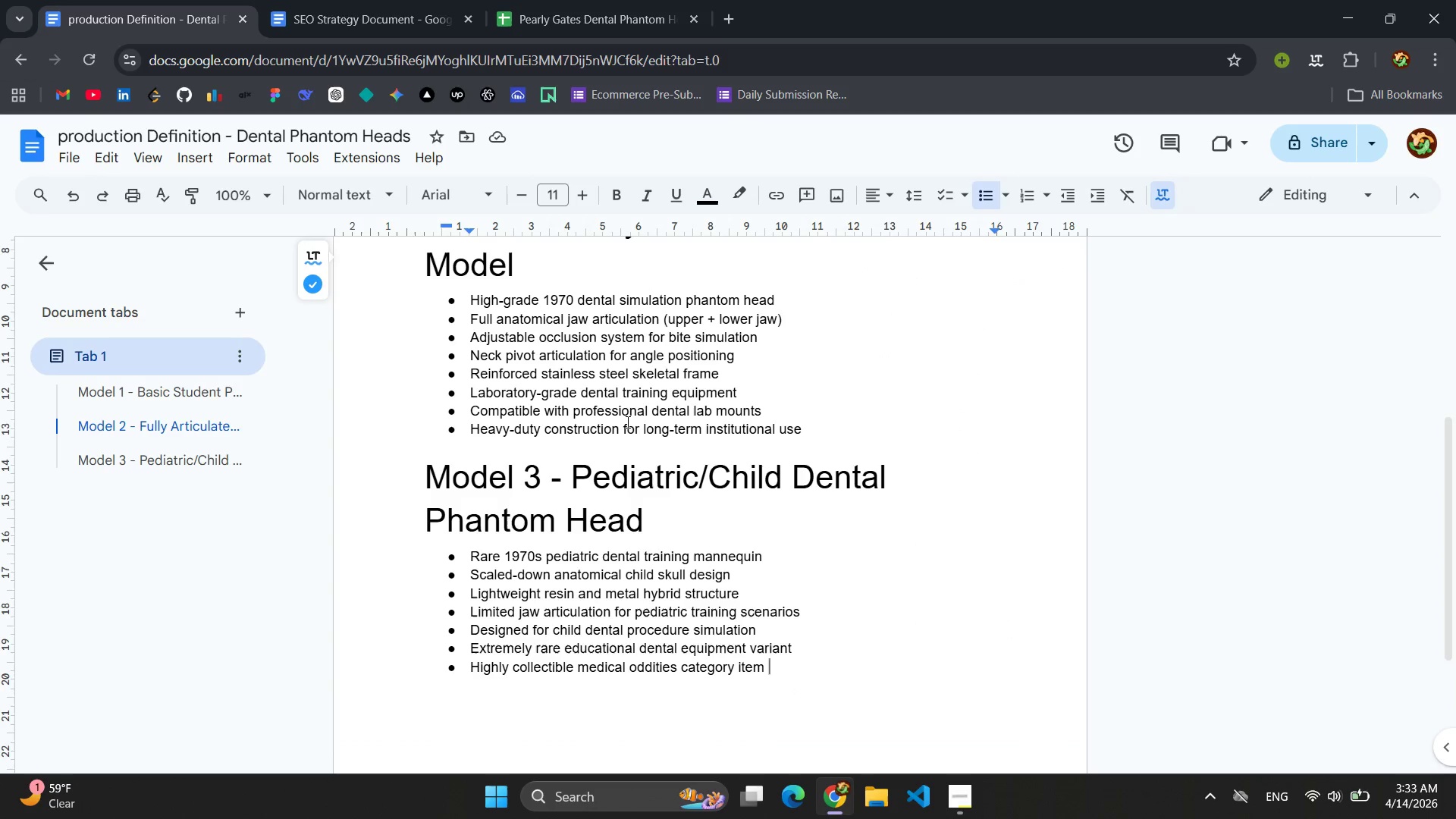 
scroll: coordinate [634, 423], scroll_direction: up, amount: 3.0
 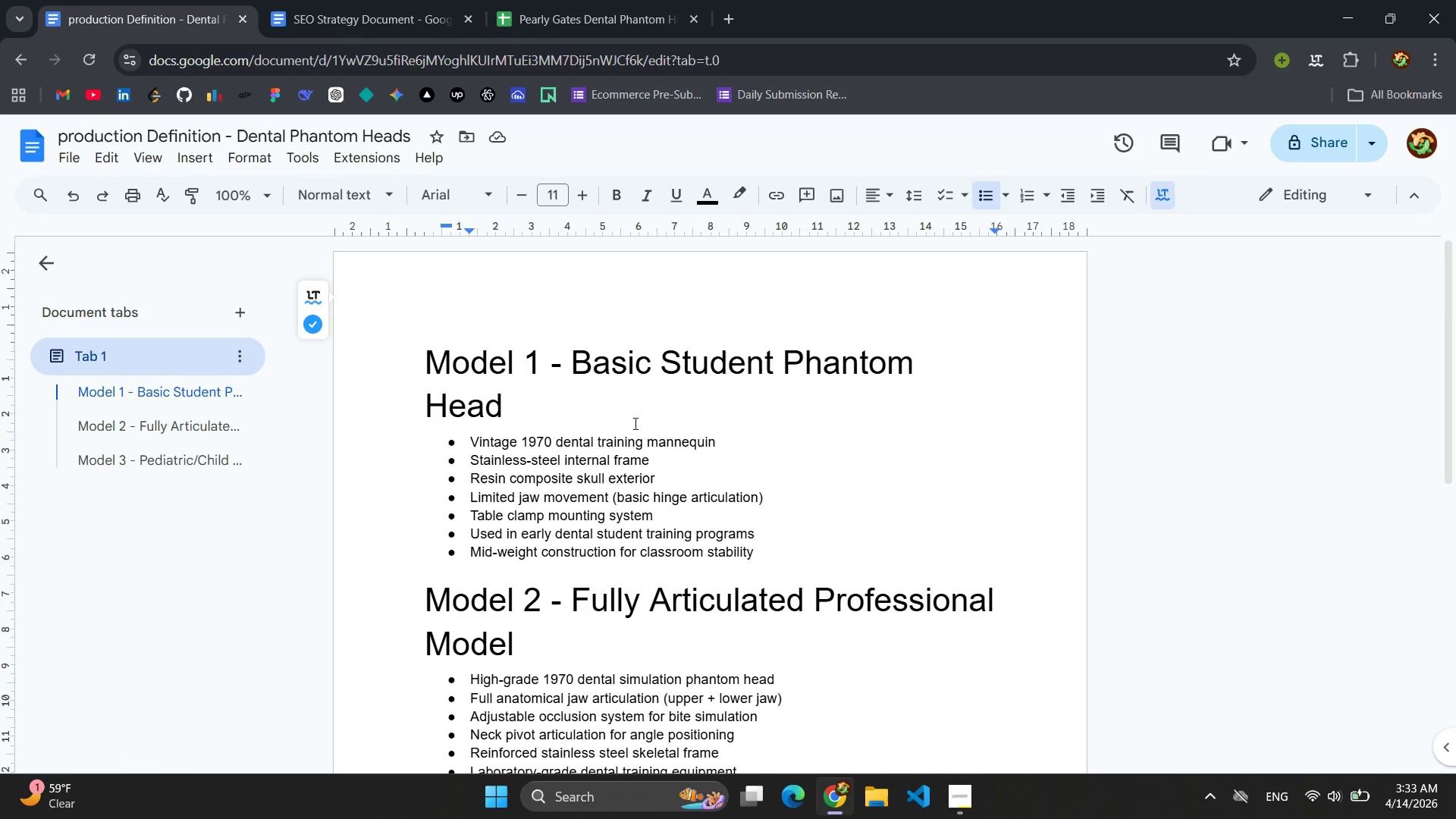 
wait(9.84)
 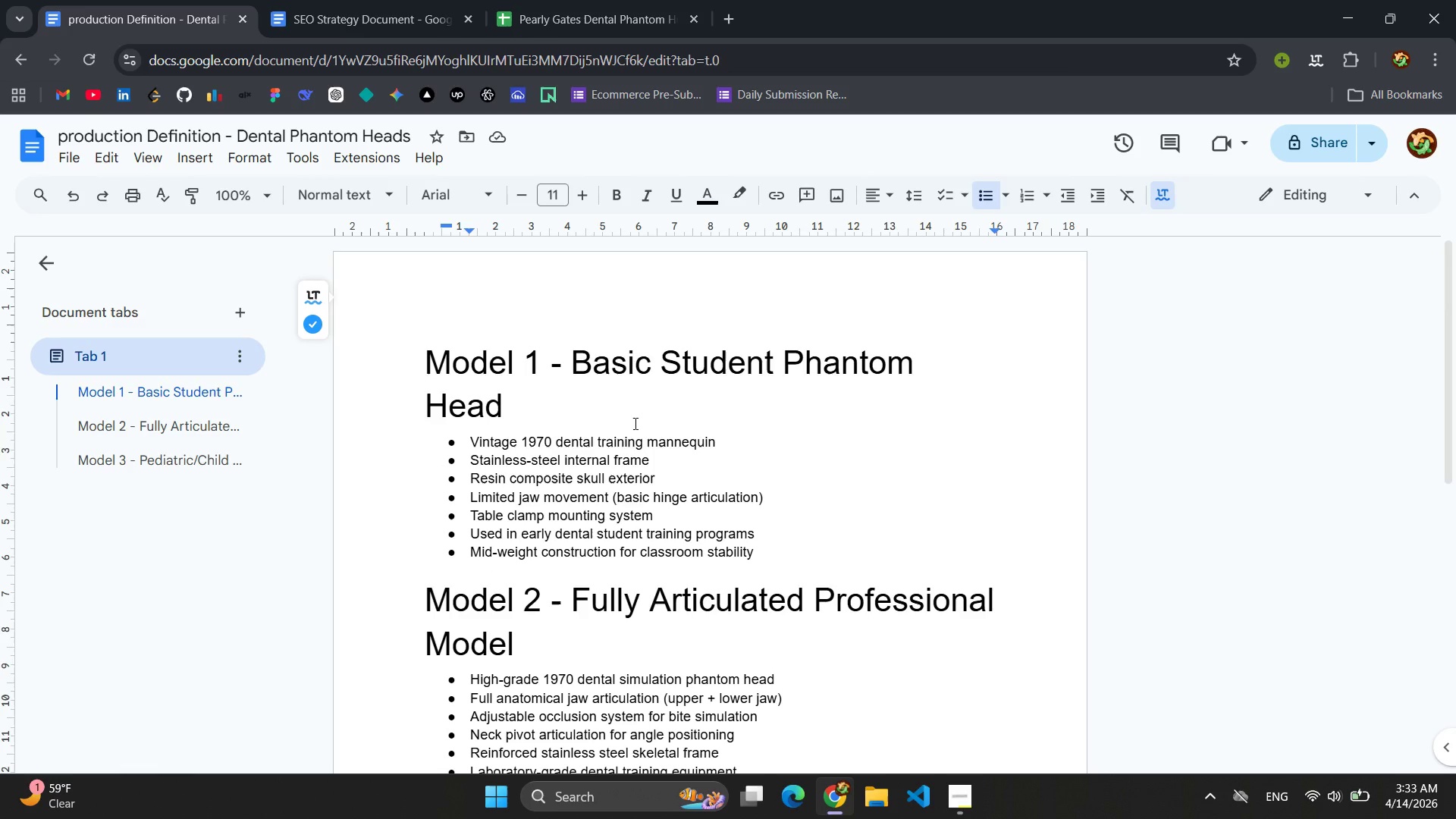 
left_click([602, 0])
 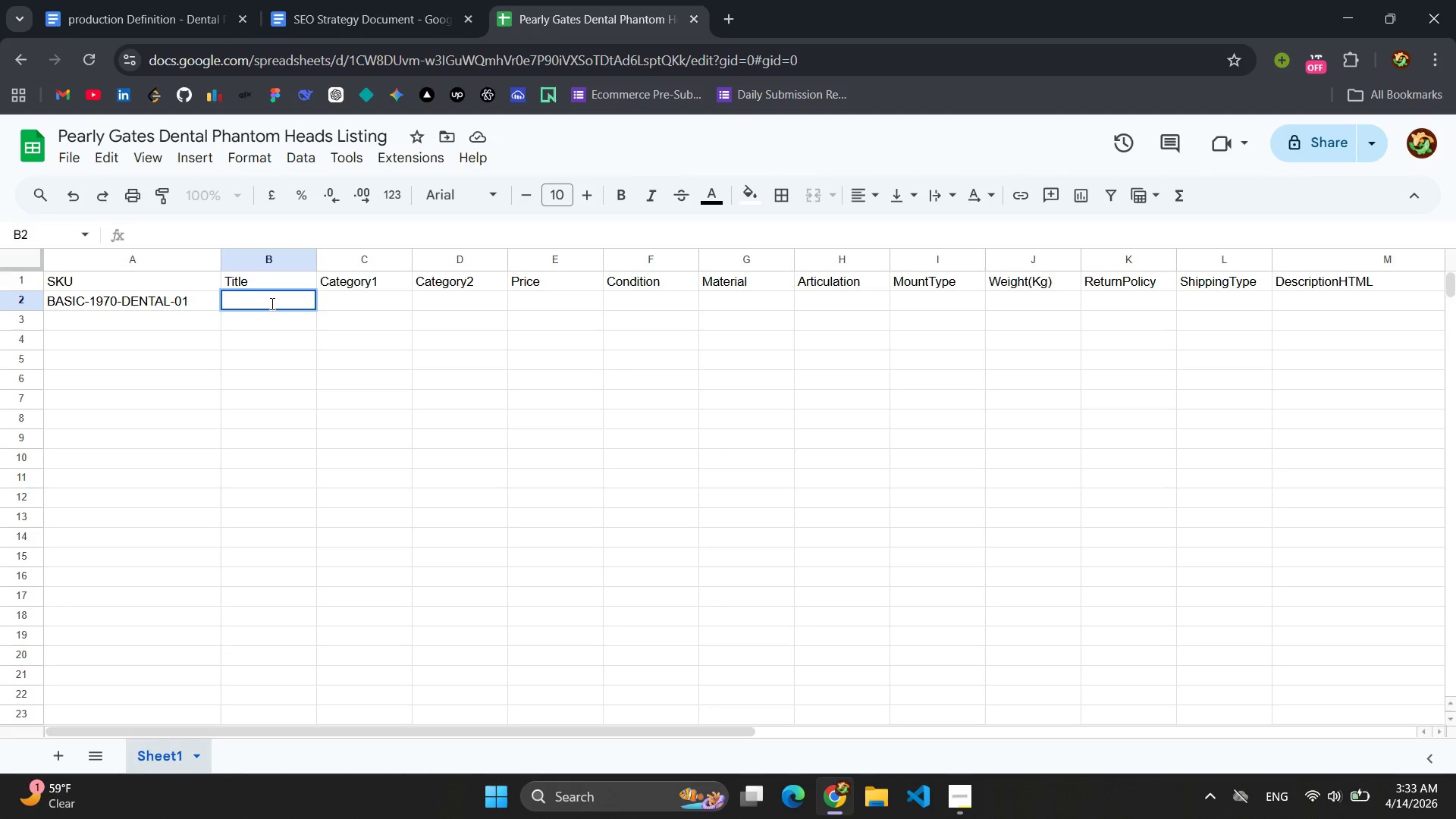 
type(vIN)
key(Backspace)
key(Backspace)
key(Backspace)
type(Vintage 1970s Dental Phantom Head - Student Training Mannequin - MEdi)
key(Backspace)
key(Backspace)
key(Backspace)
type(edical Collectible )
 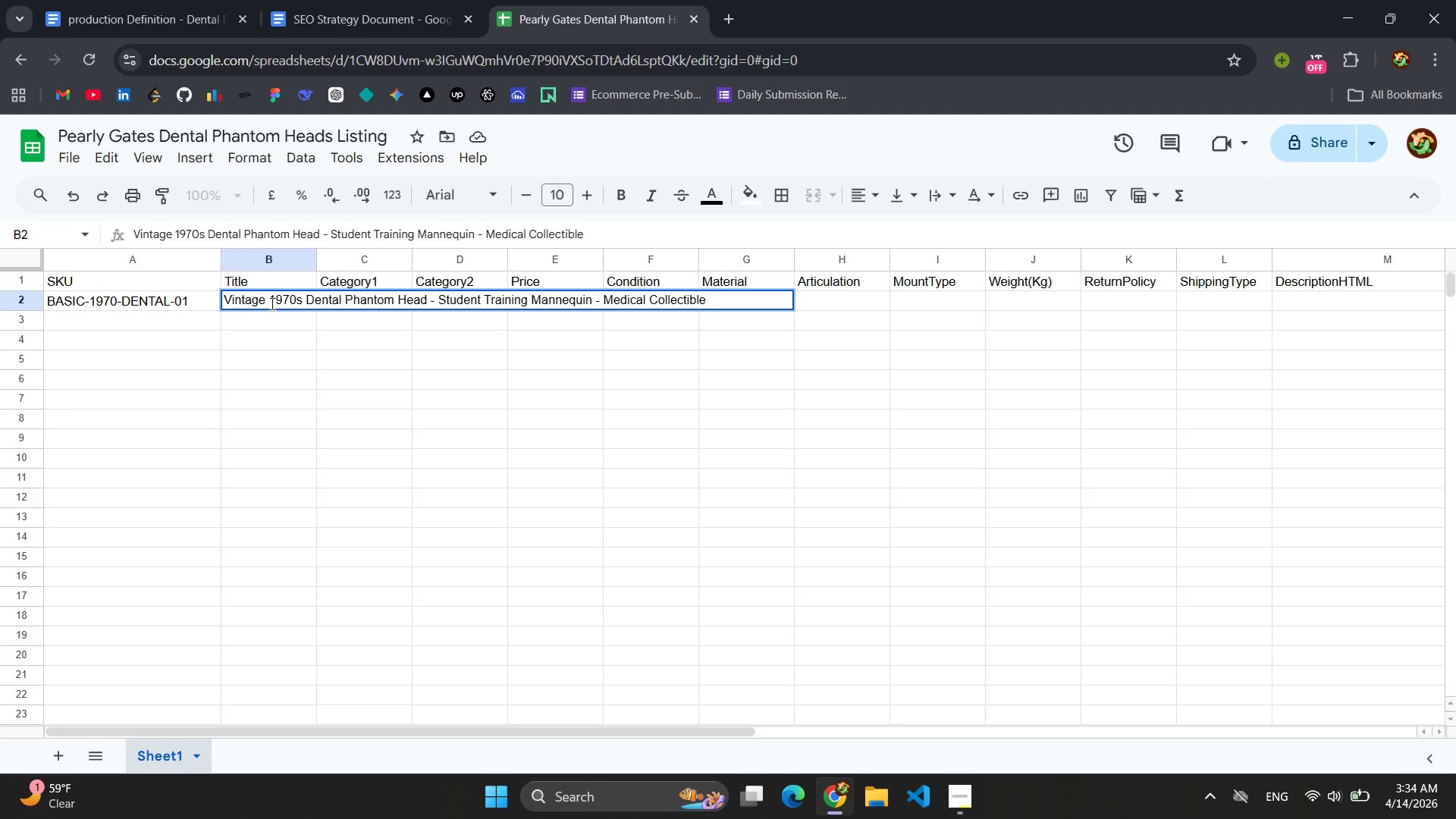 
left_click_drag(start_coordinate=[314, 259], to_coordinate=[711, 281])
 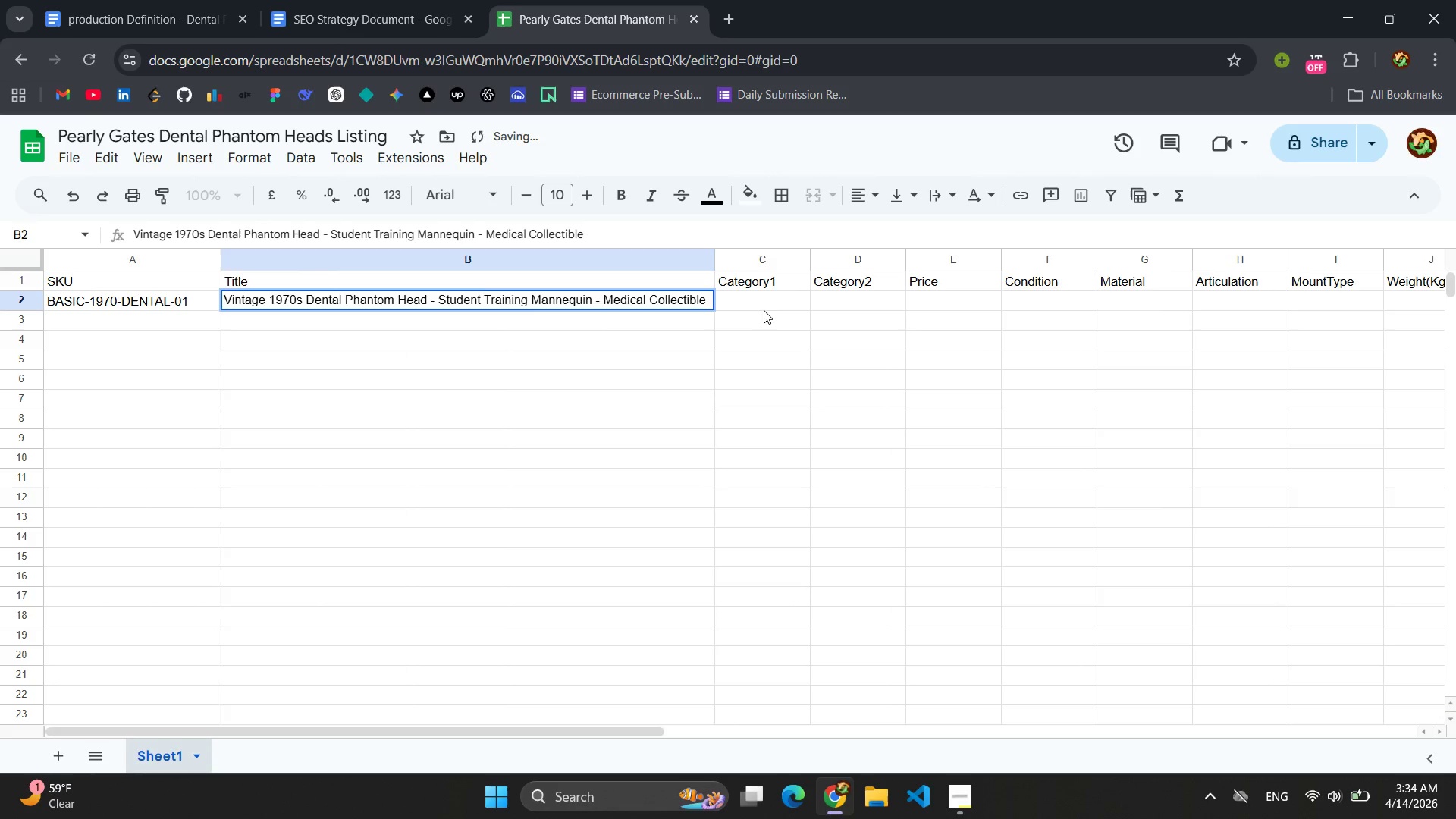 
left_click([763, 305])
 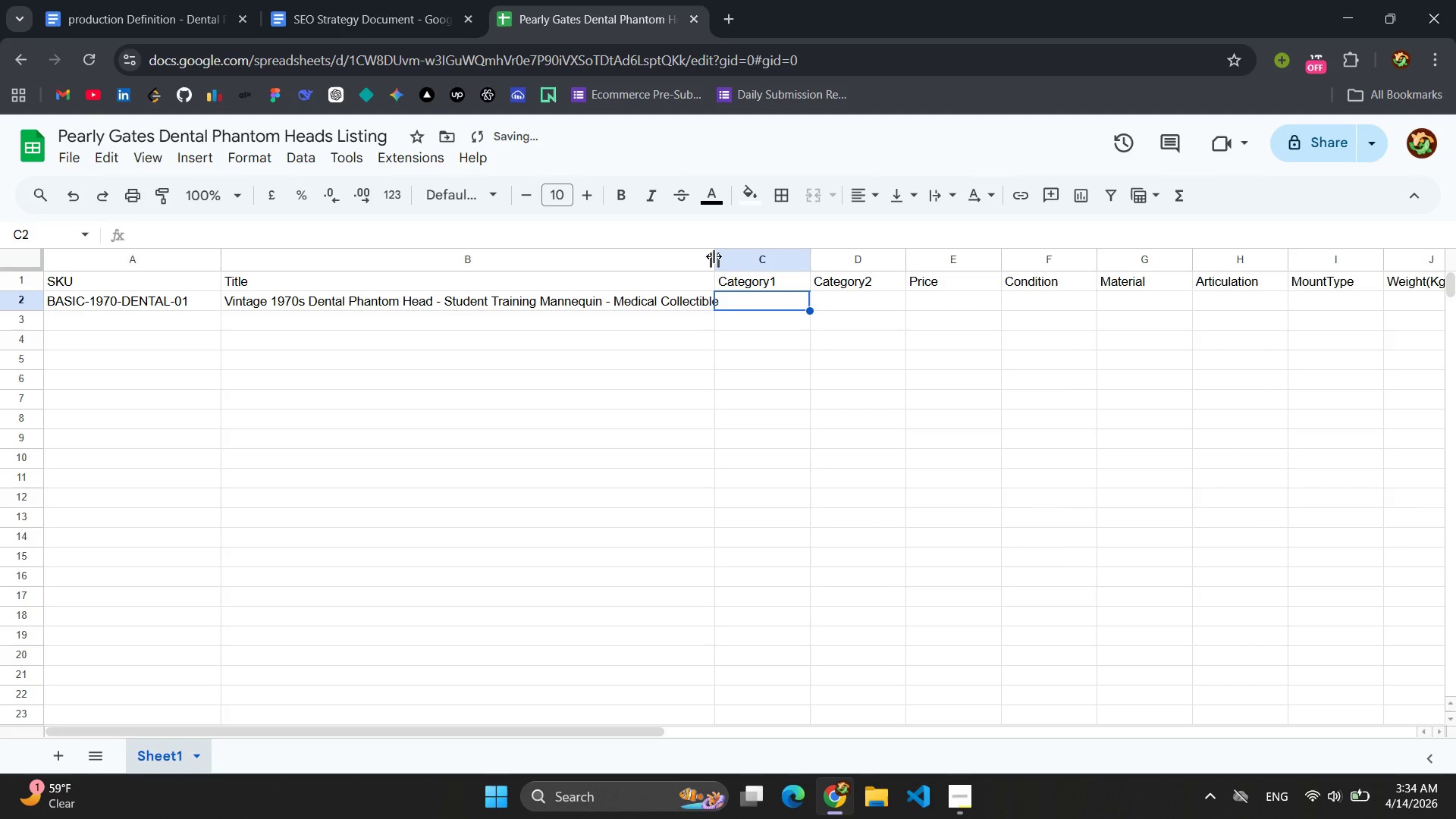 
left_click_drag(start_coordinate=[717, 259], to_coordinate=[726, 259])
 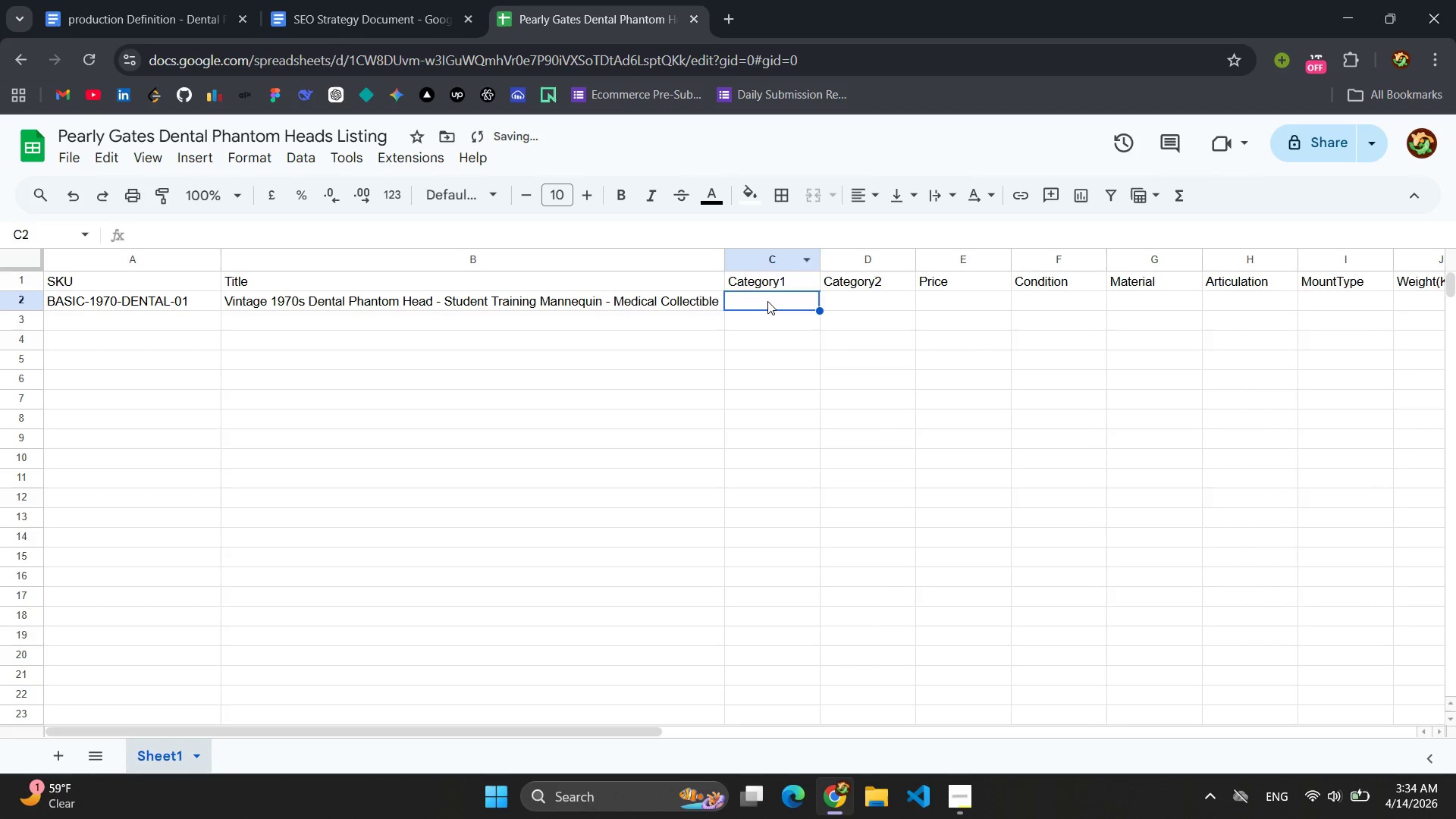 
left_click([767, 301])
 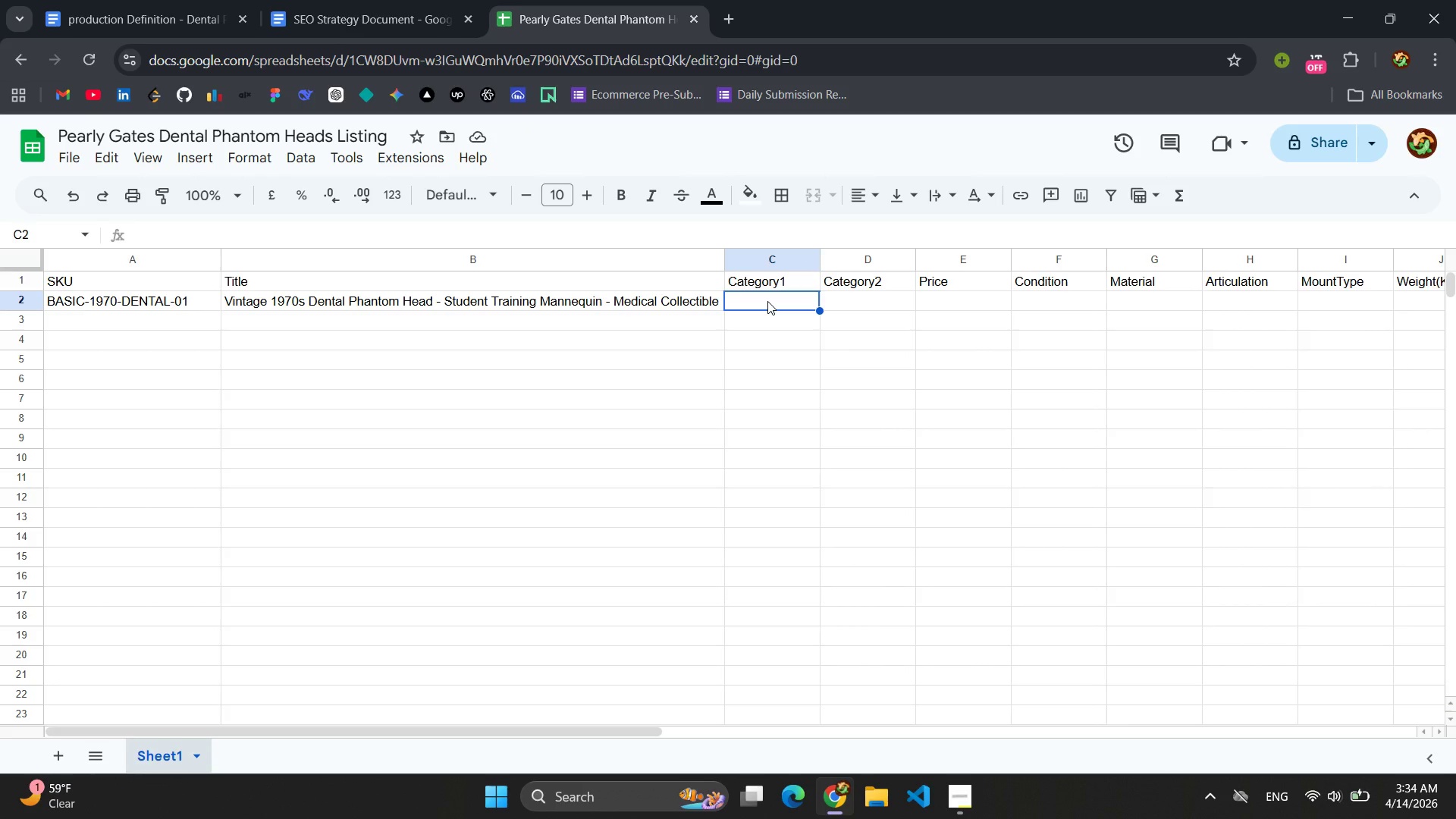 
wait(6.67)
 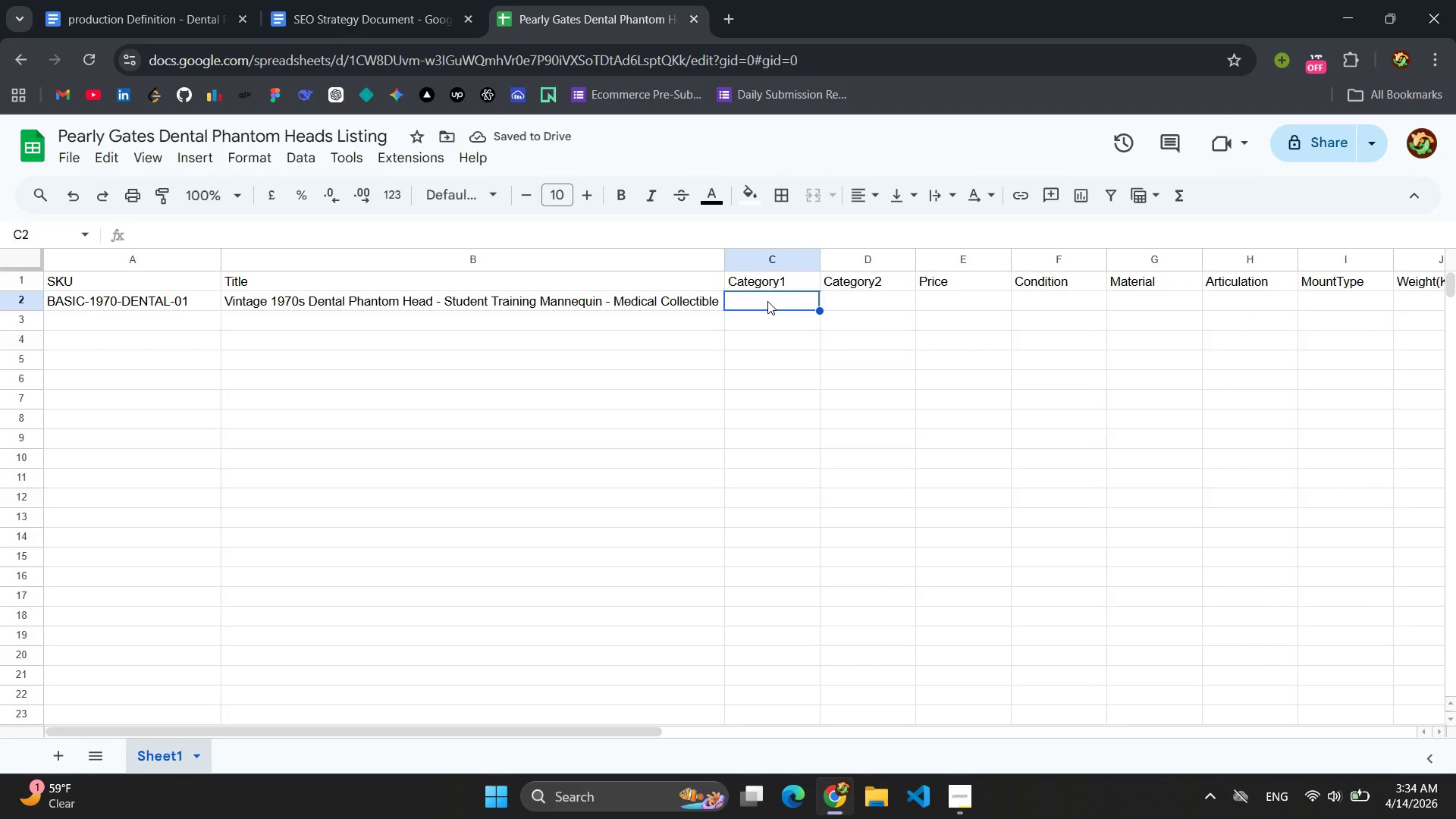 
type(Detal)
key(Backspace)
key(Backspace)
key(Backspace)
type(ntal Training Models)
 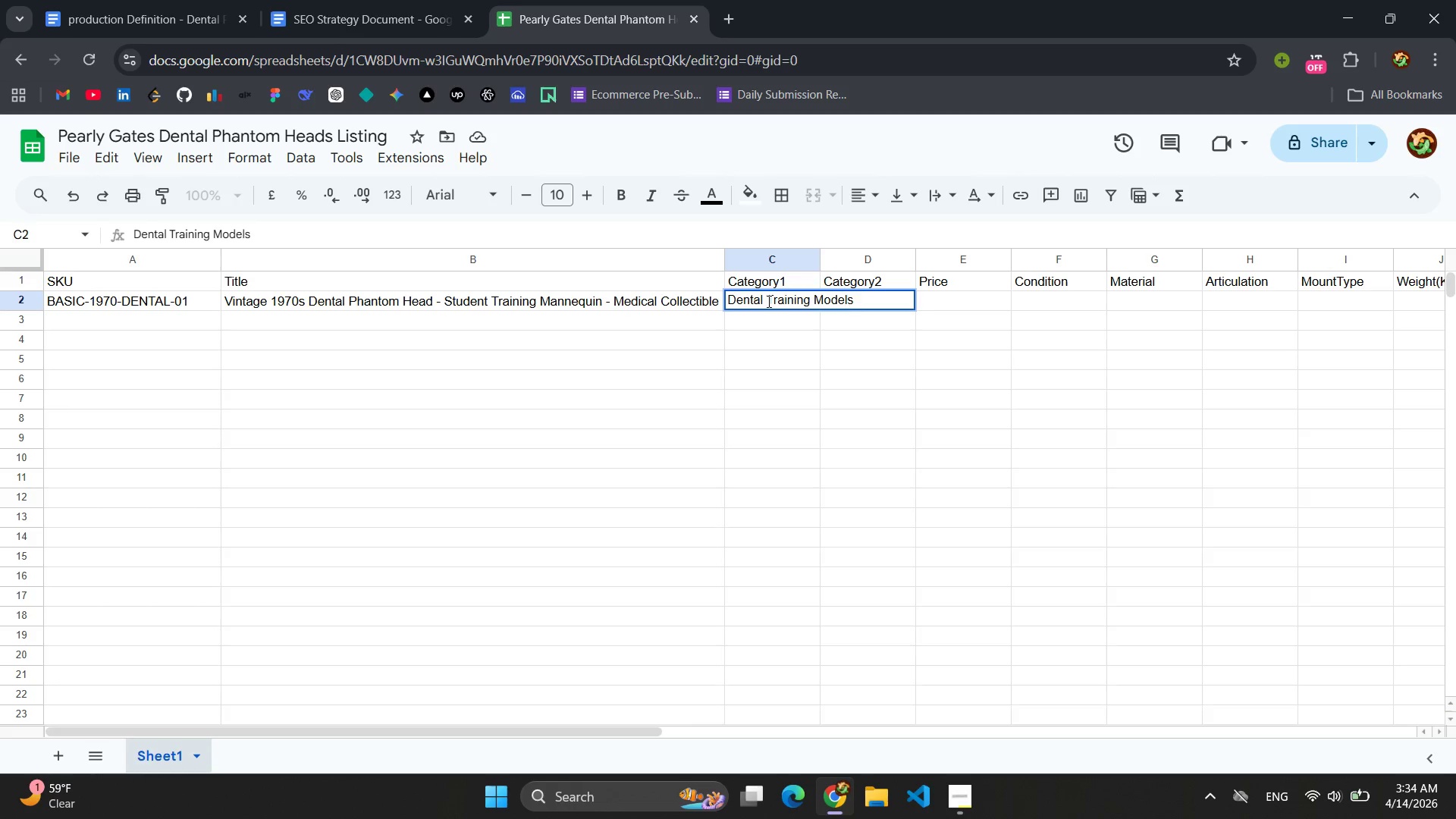 
left_click_drag(start_coordinate=[820, 262], to_coordinate=[922, 262])
 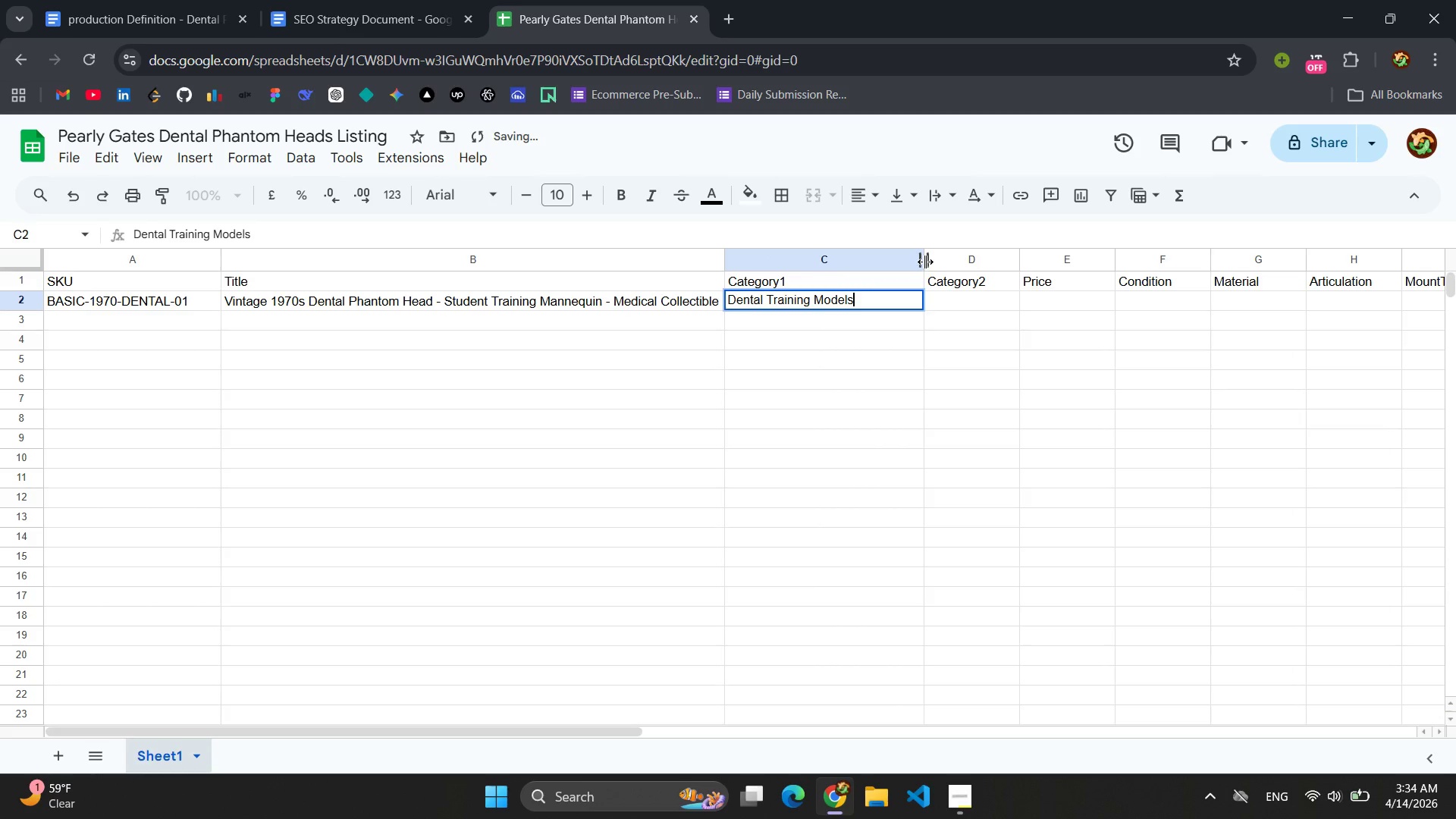 
left_click_drag(start_coordinate=[925, 262], to_coordinate=[871, 268])
 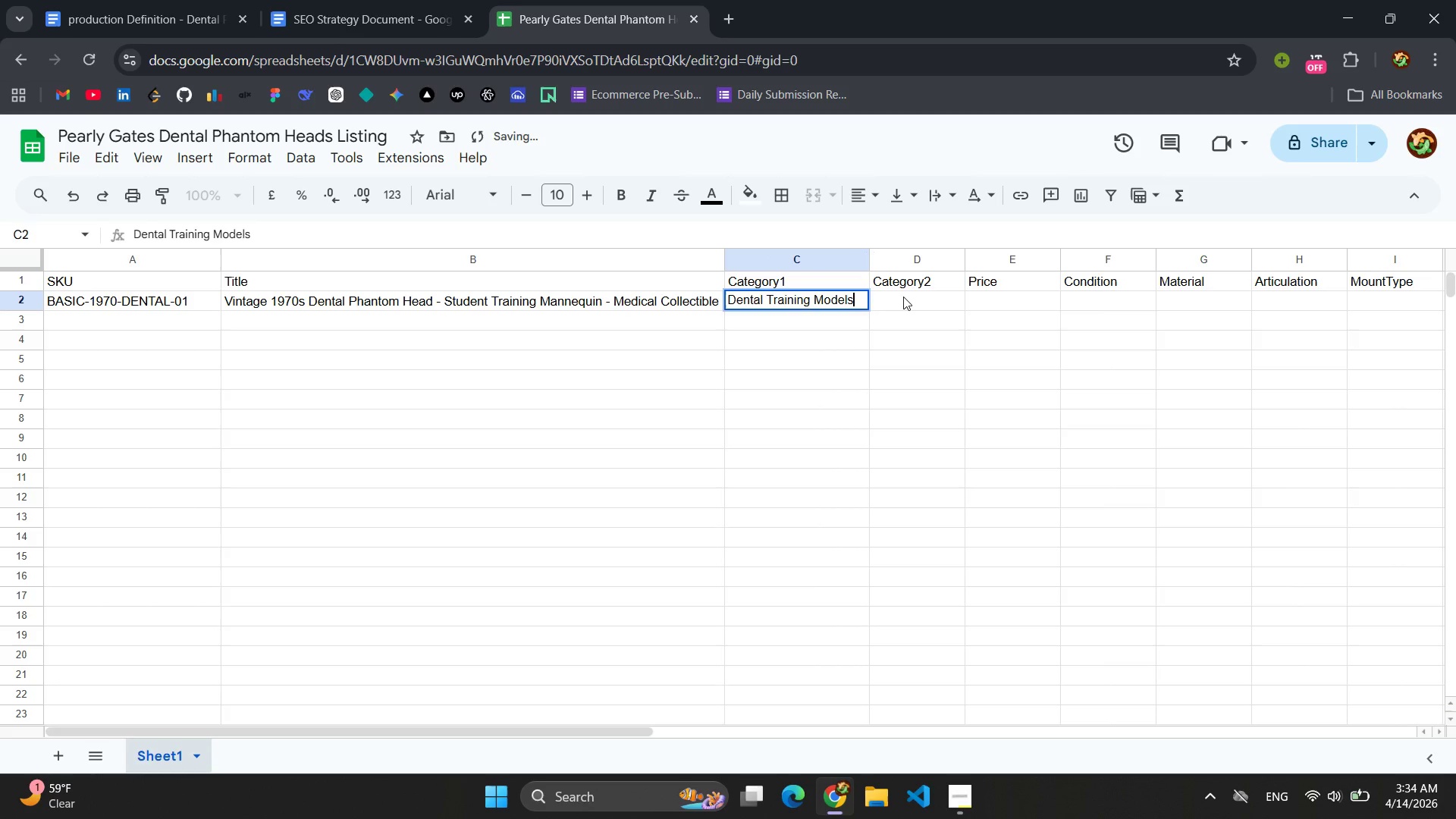 
left_click([903, 297])
 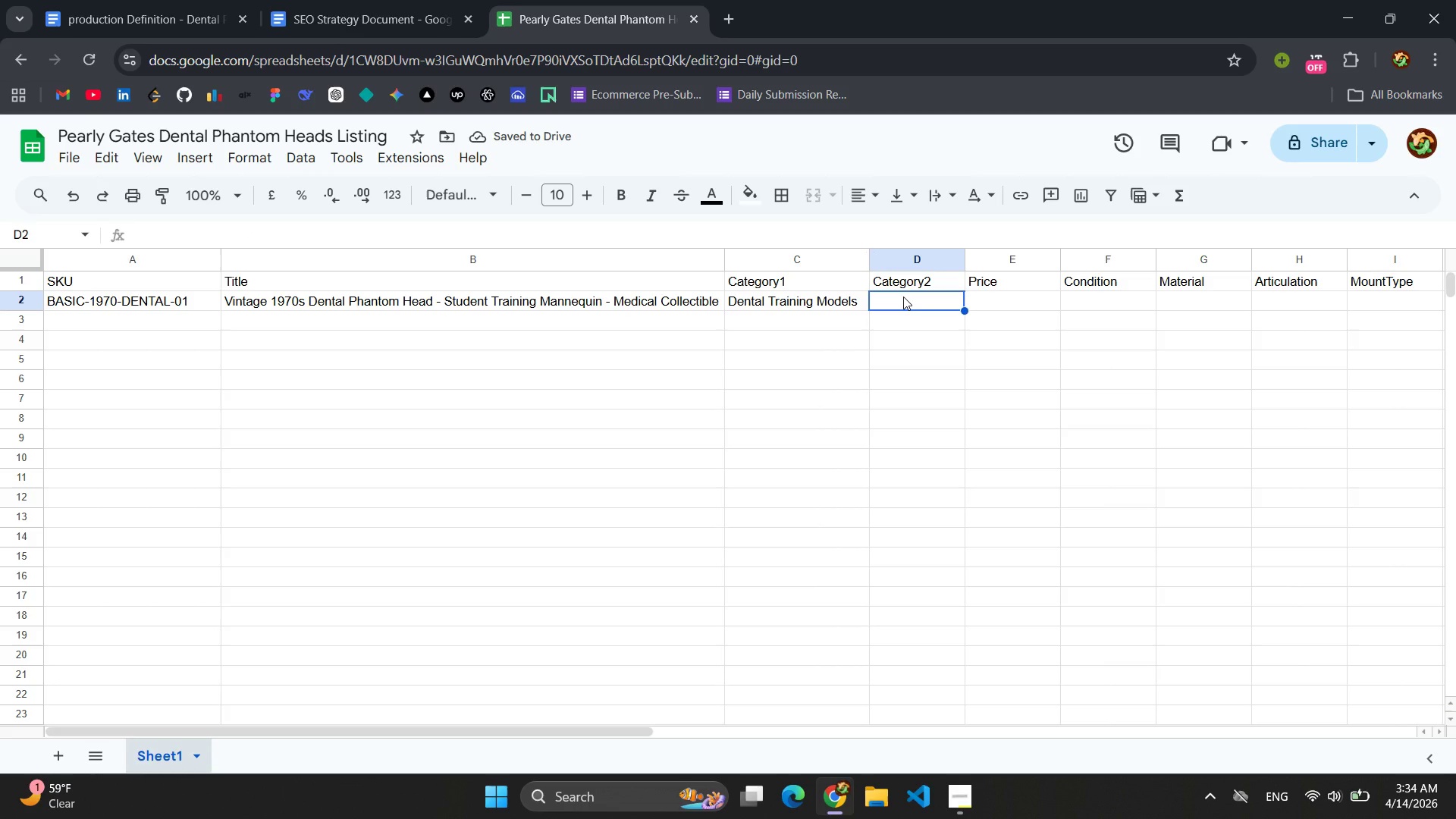 
type(Medical Collectibles )
 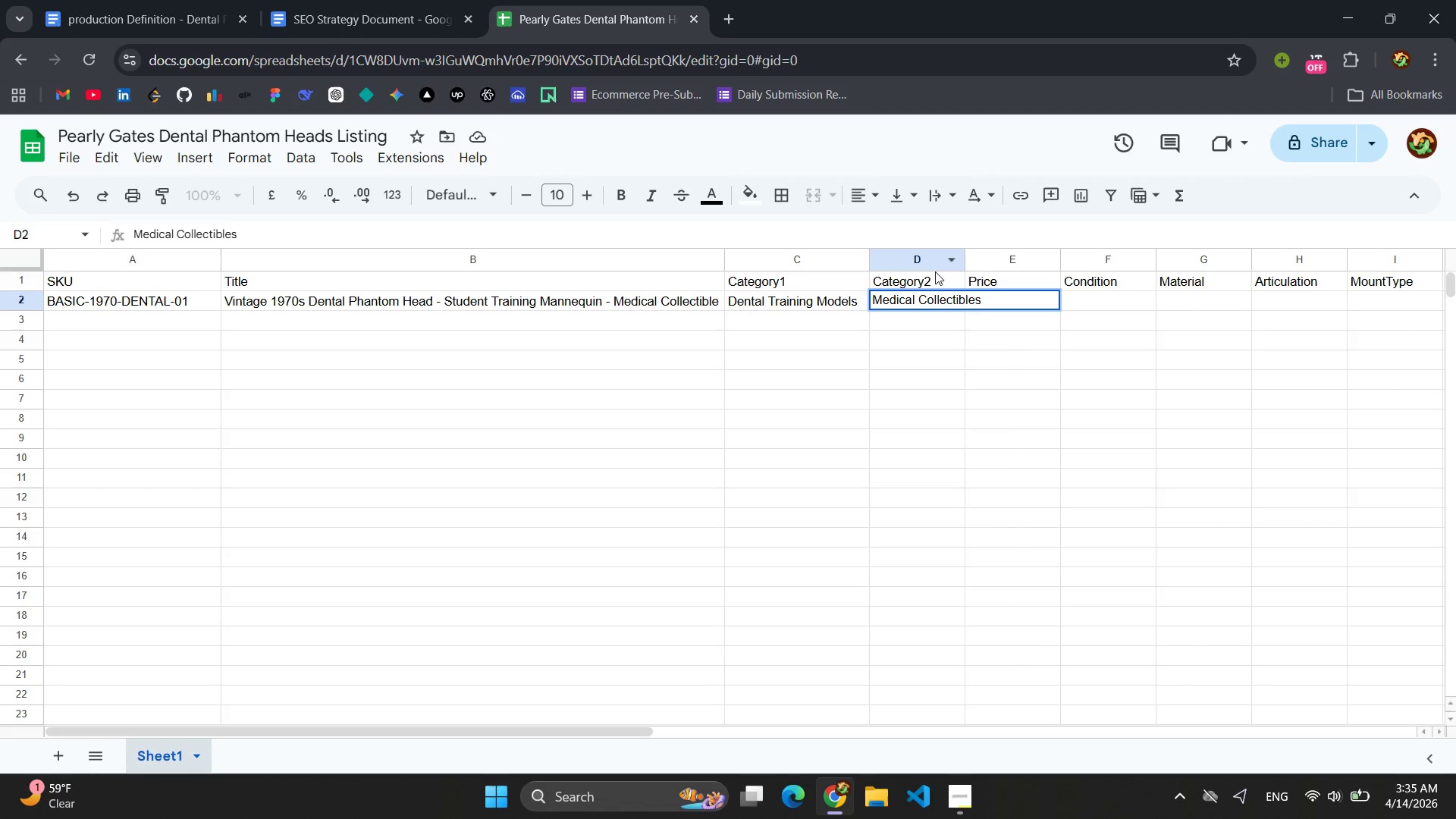 
wait(6.33)
 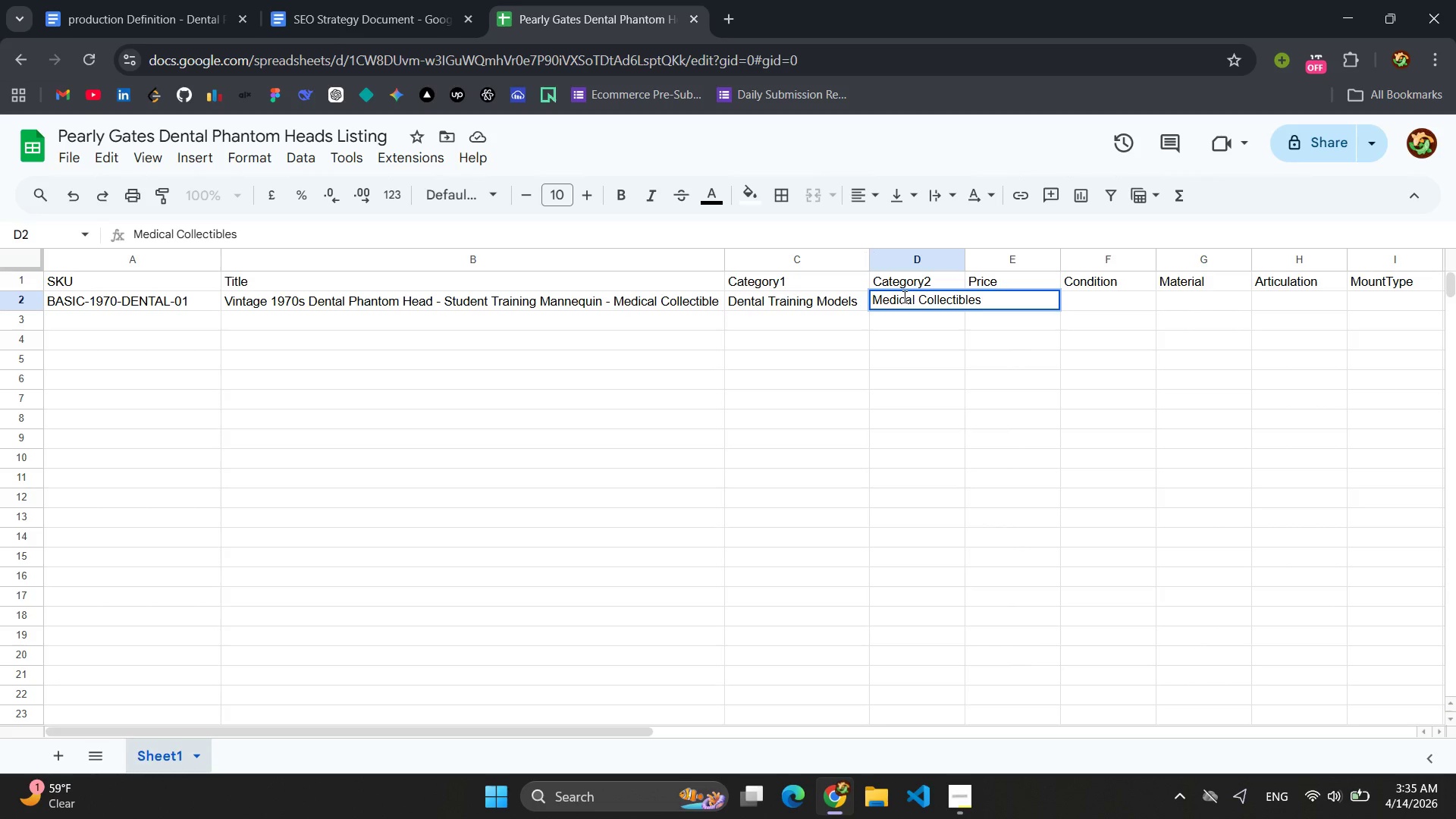 
left_click_drag(start_coordinate=[967, 259], to_coordinate=[1003, 263])
 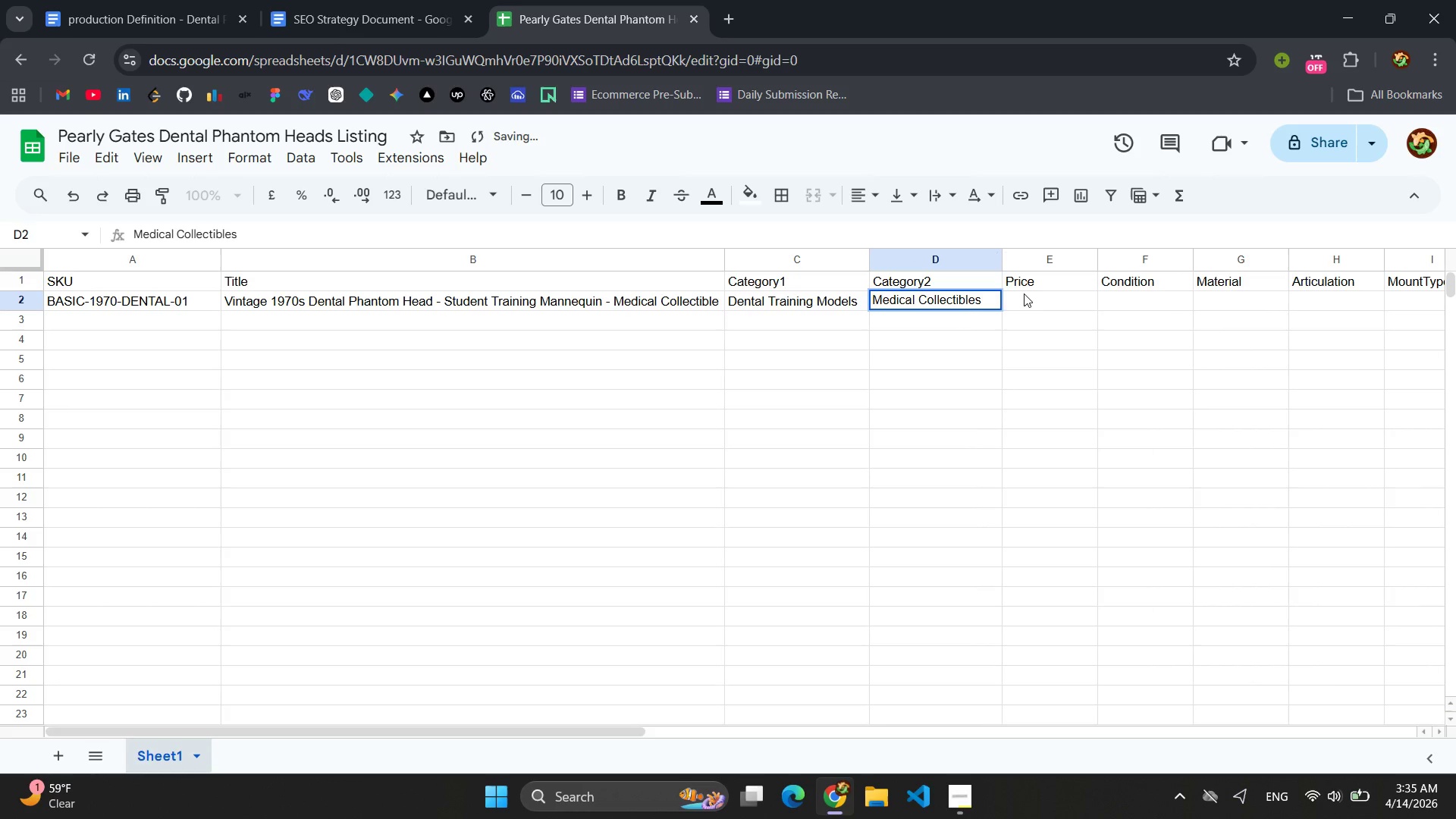 
left_click([1024, 293])
 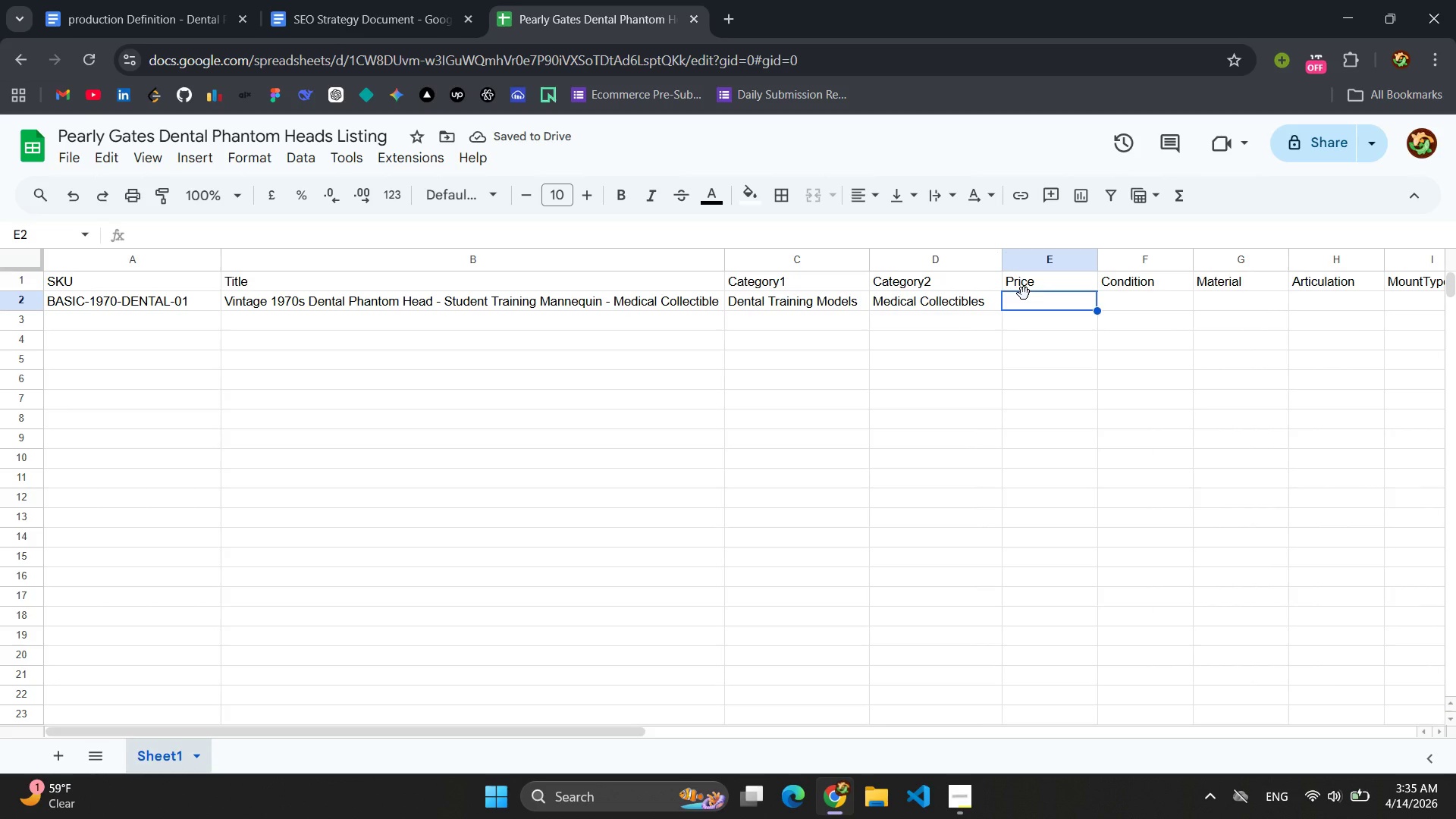 
wait(6.83)
 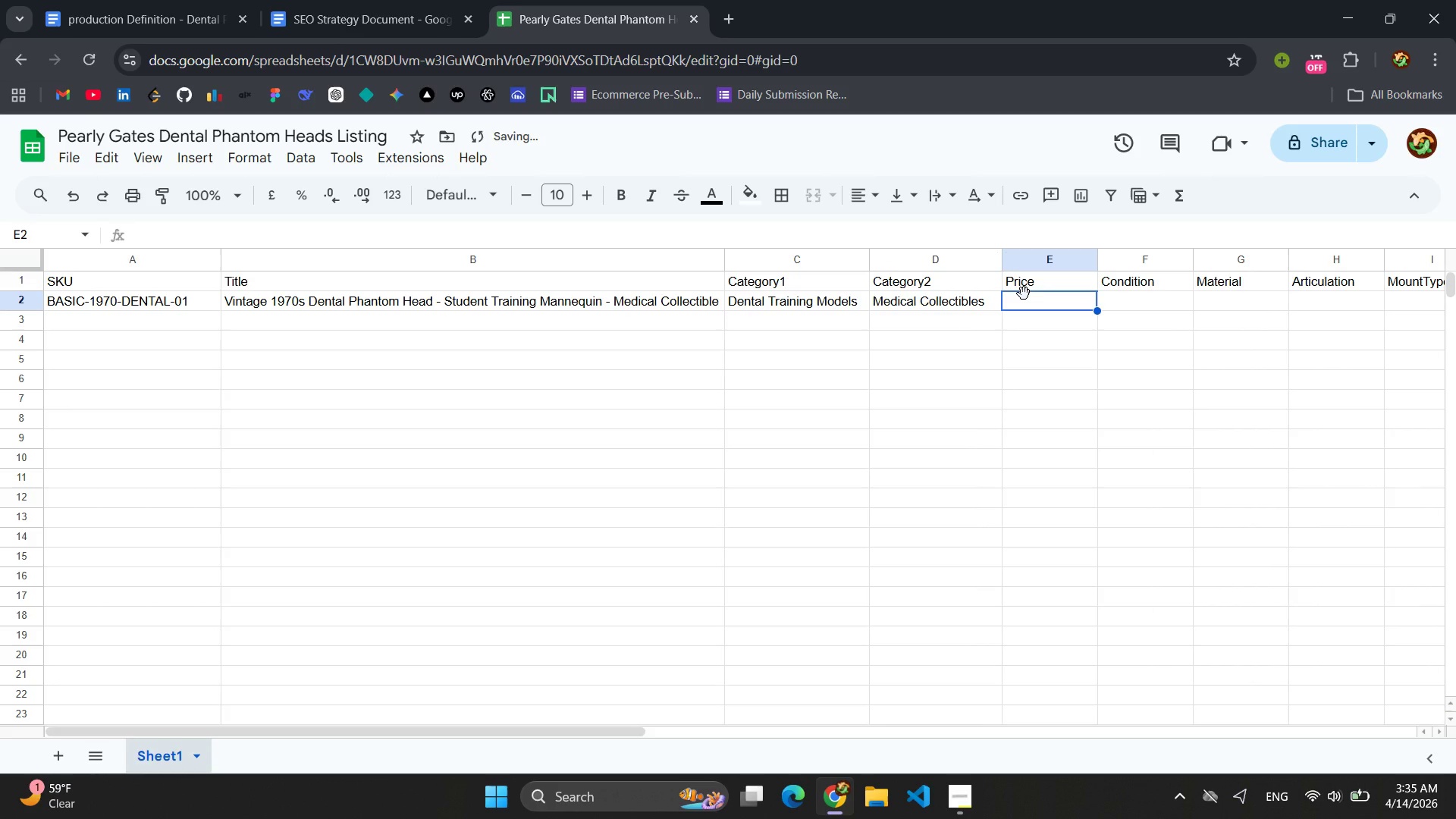 
left_click([1054, 303])
 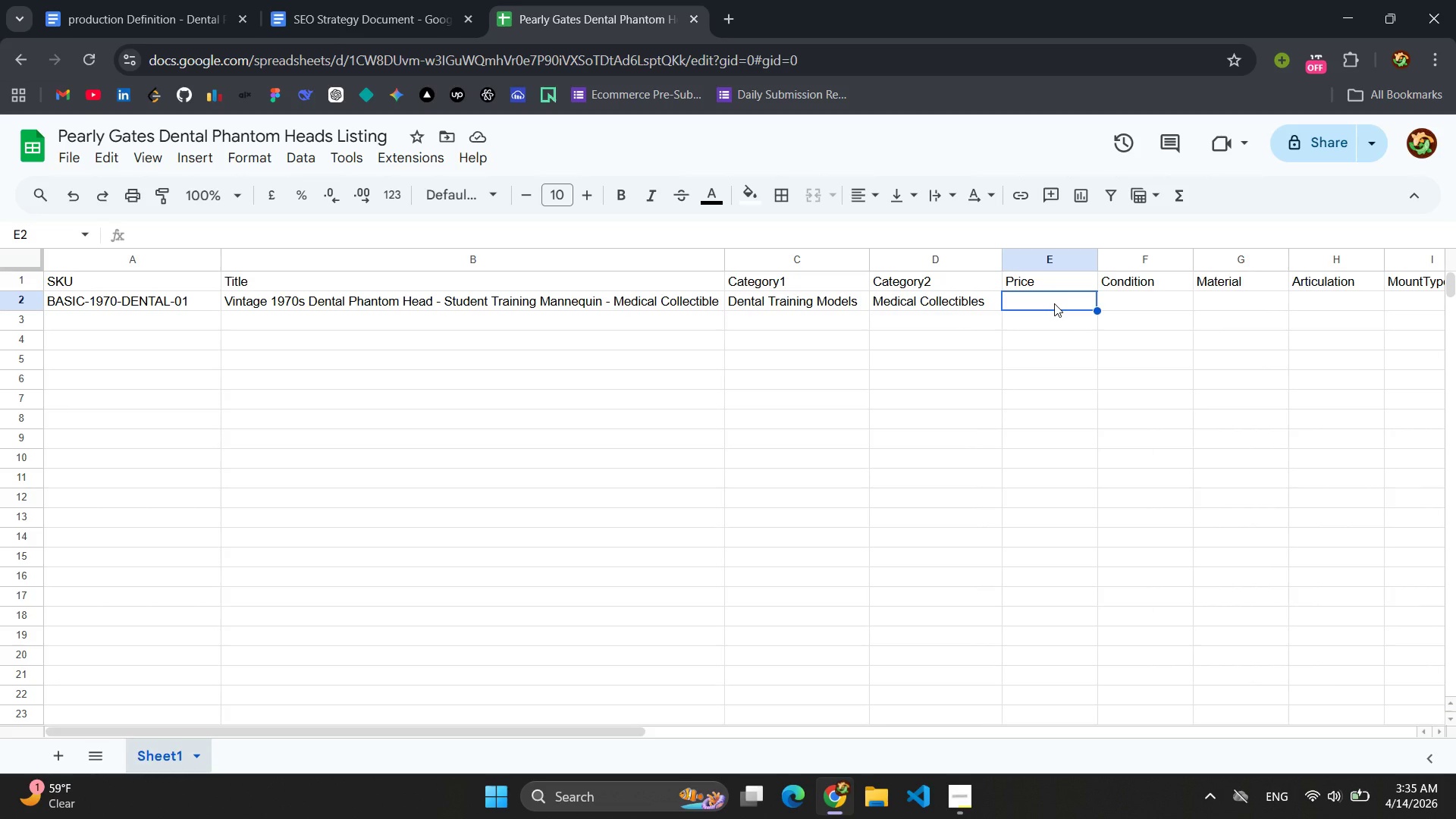 
type(249.9)
 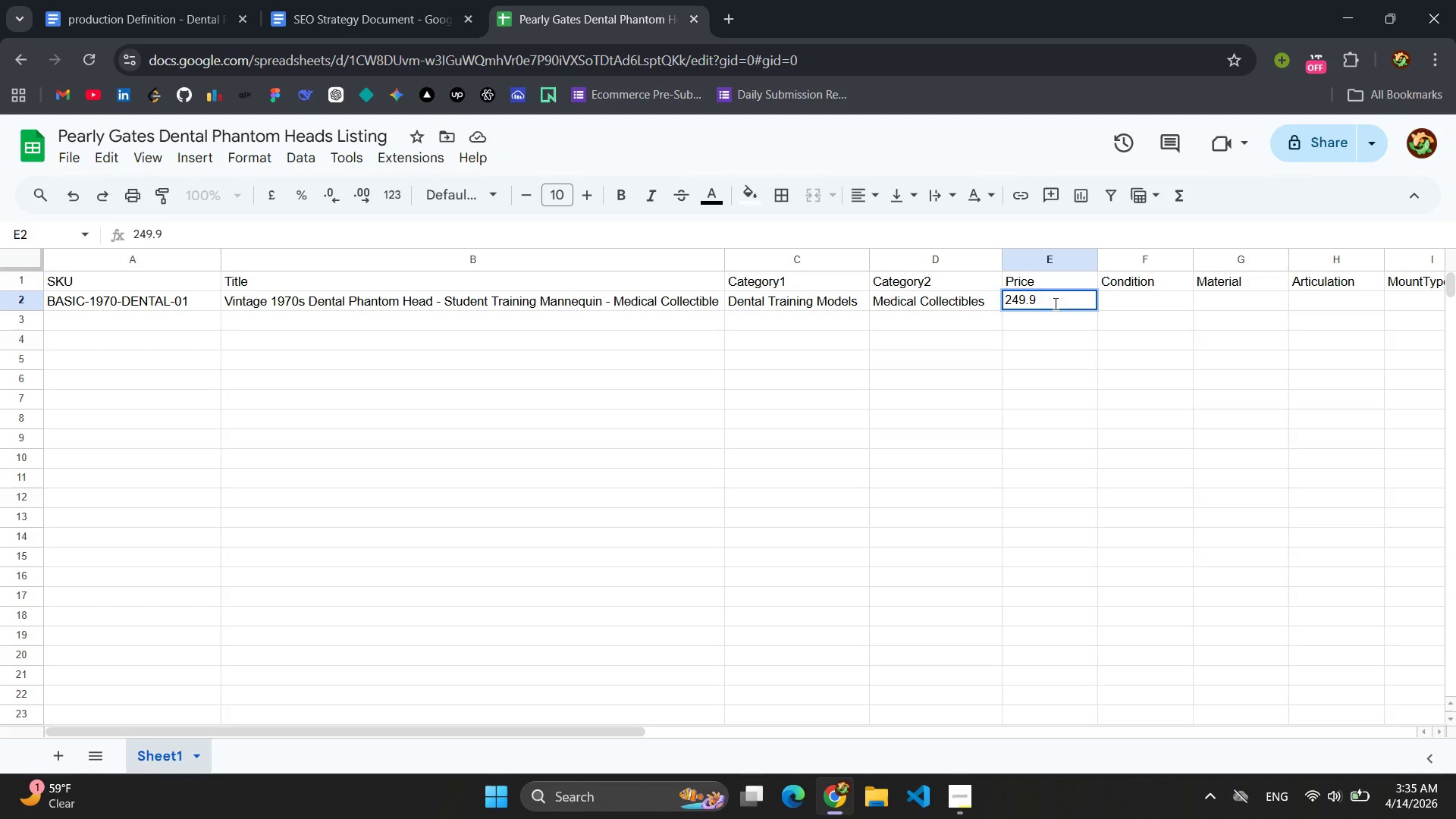 
left_click([1138, 300])
 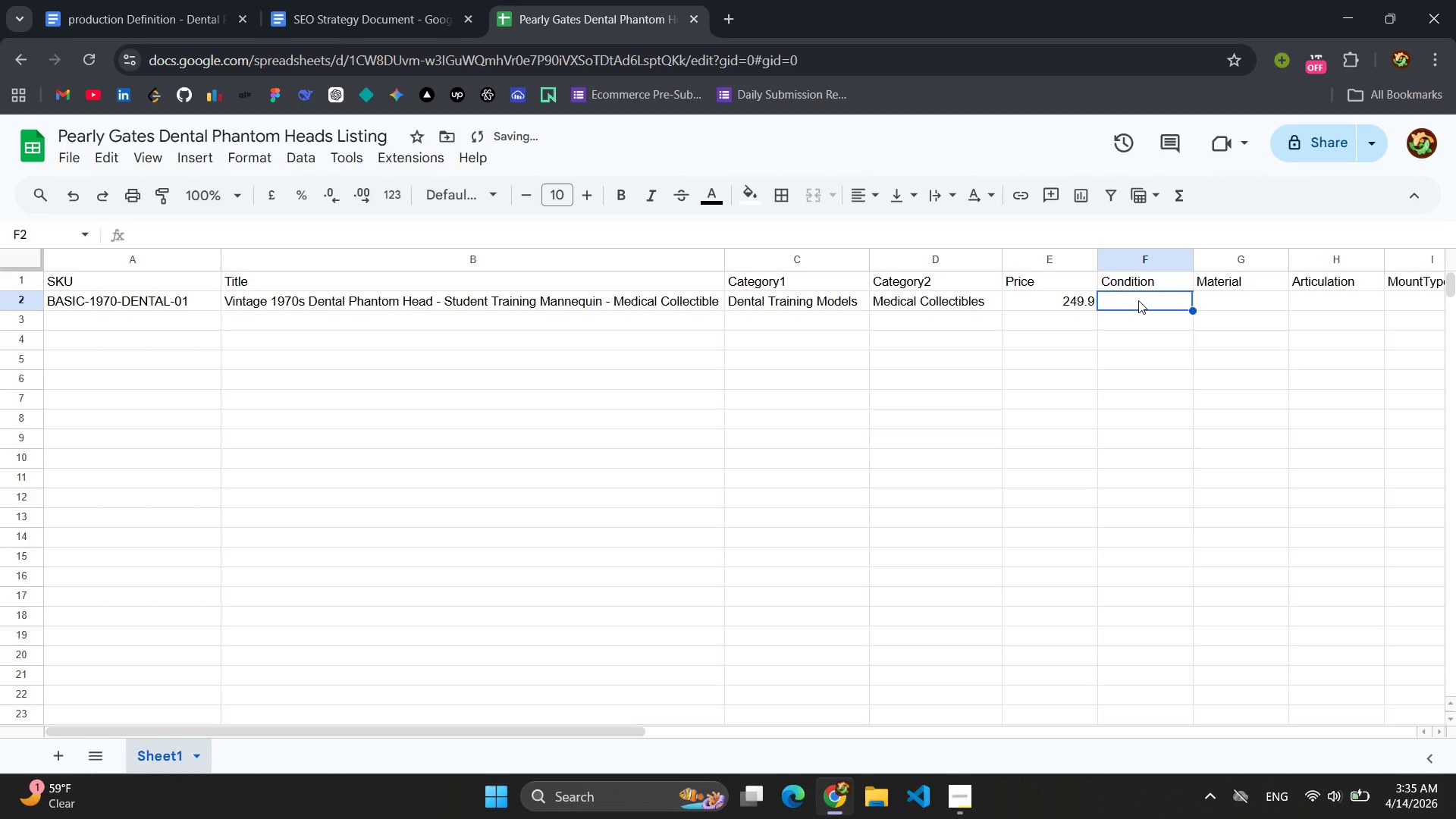 
type(used )
key(Backspace)
key(Backspace)
key(Backspace)
key(Backspace)
key(Backspace)
type(Used - )
 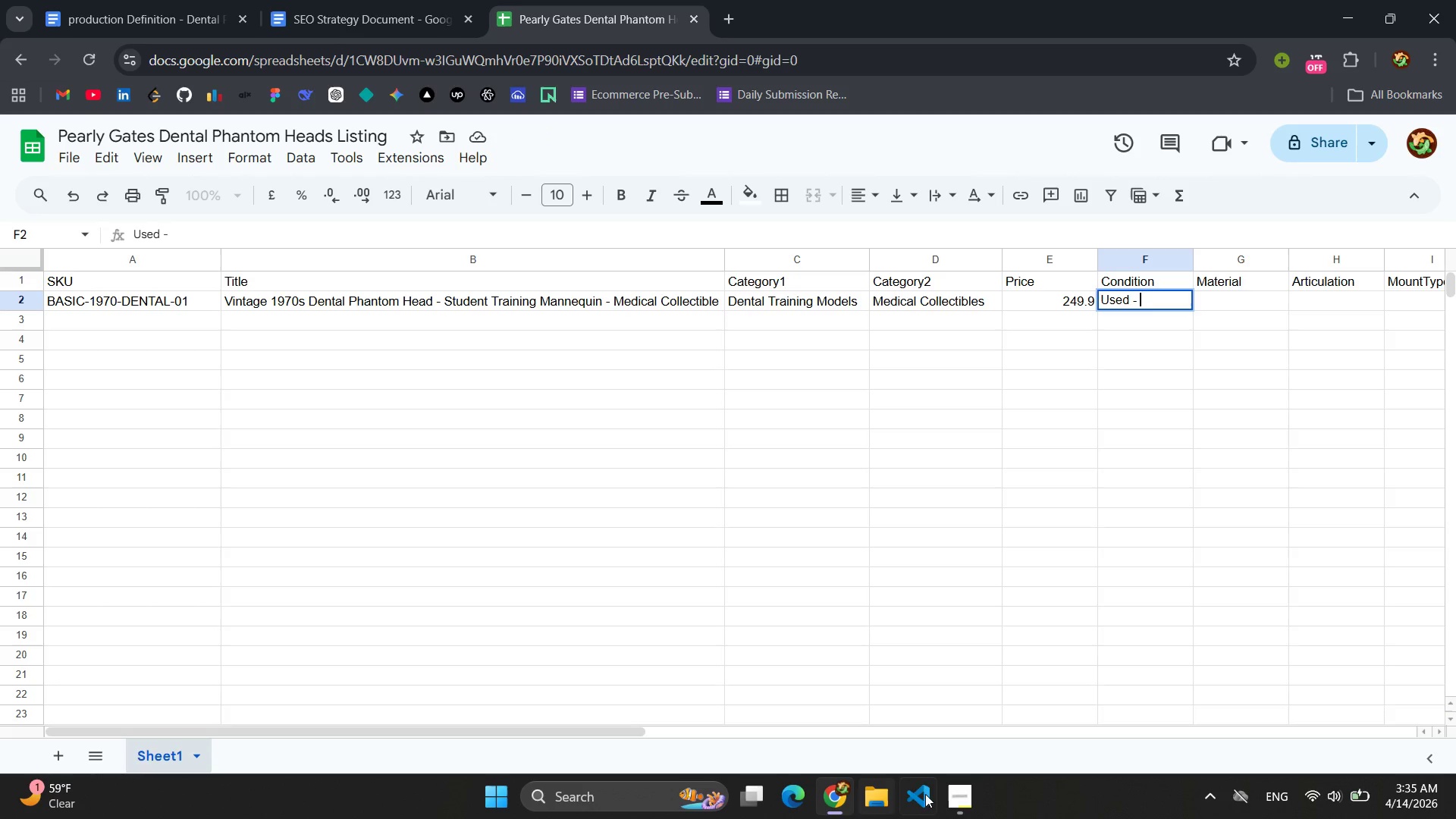 
left_click([950, 795])